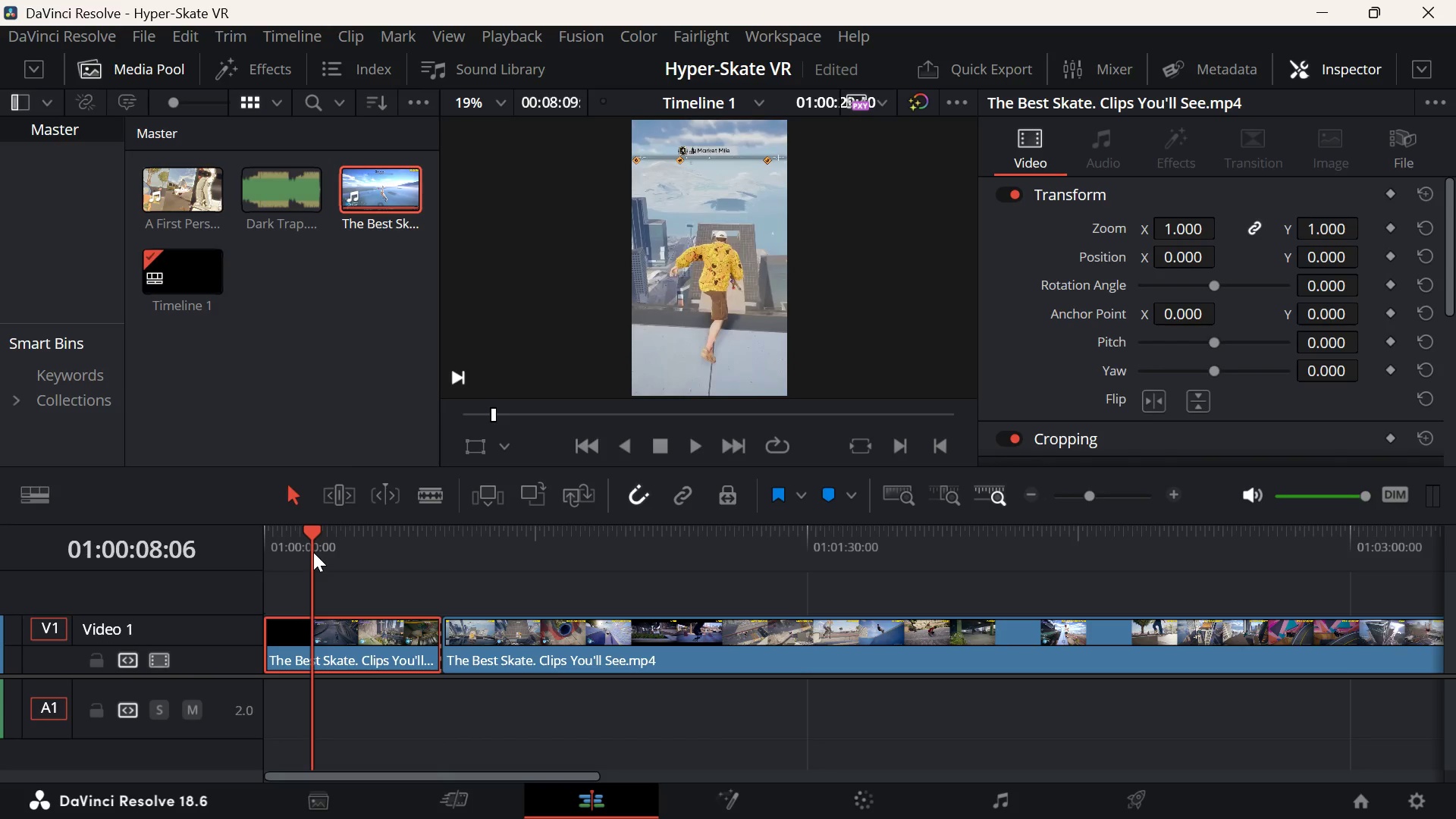 
key(Space)
 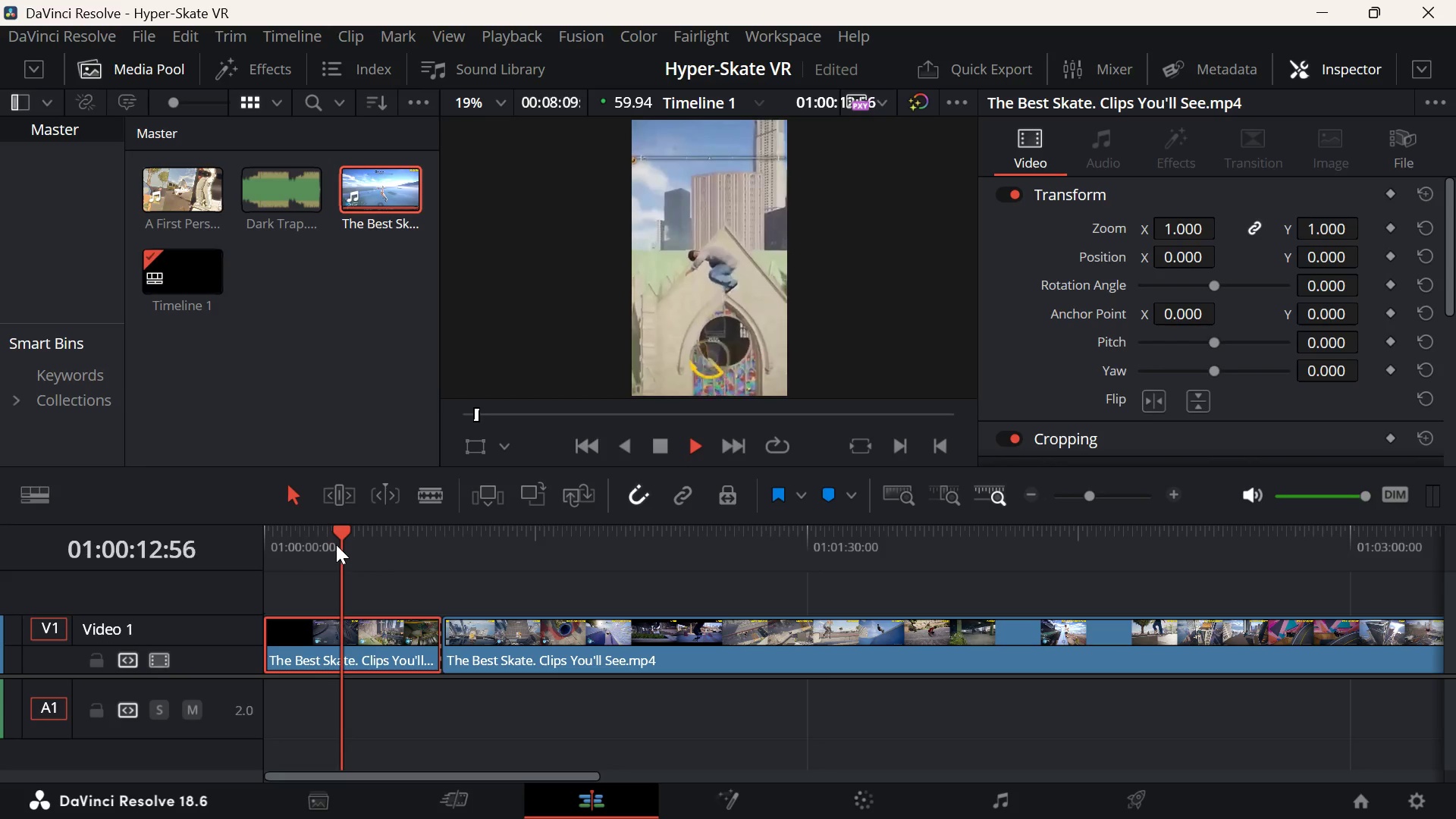 
wait(7.38)
 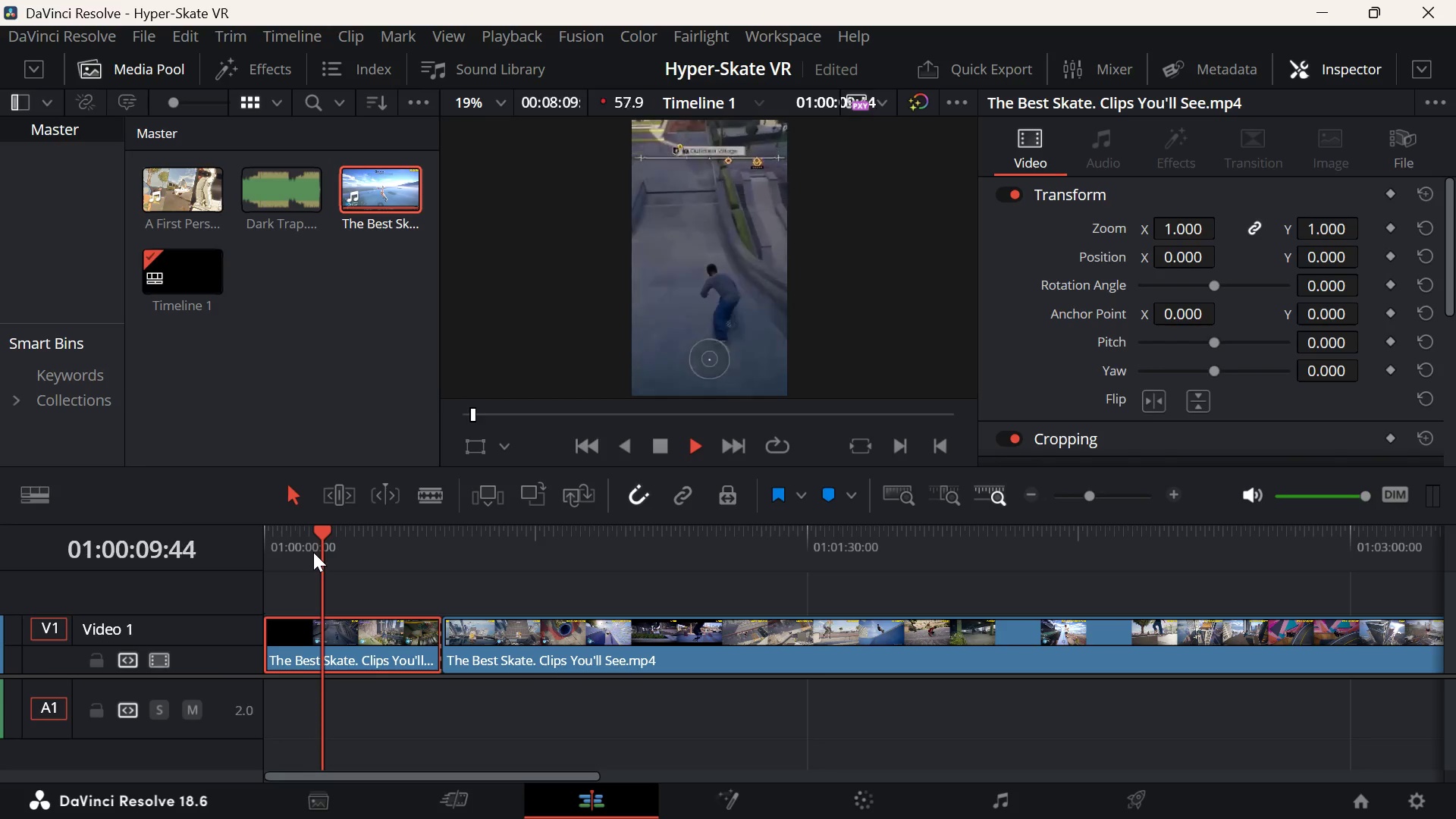 
hold_key(key=ArrowRight, duration=0.8)
 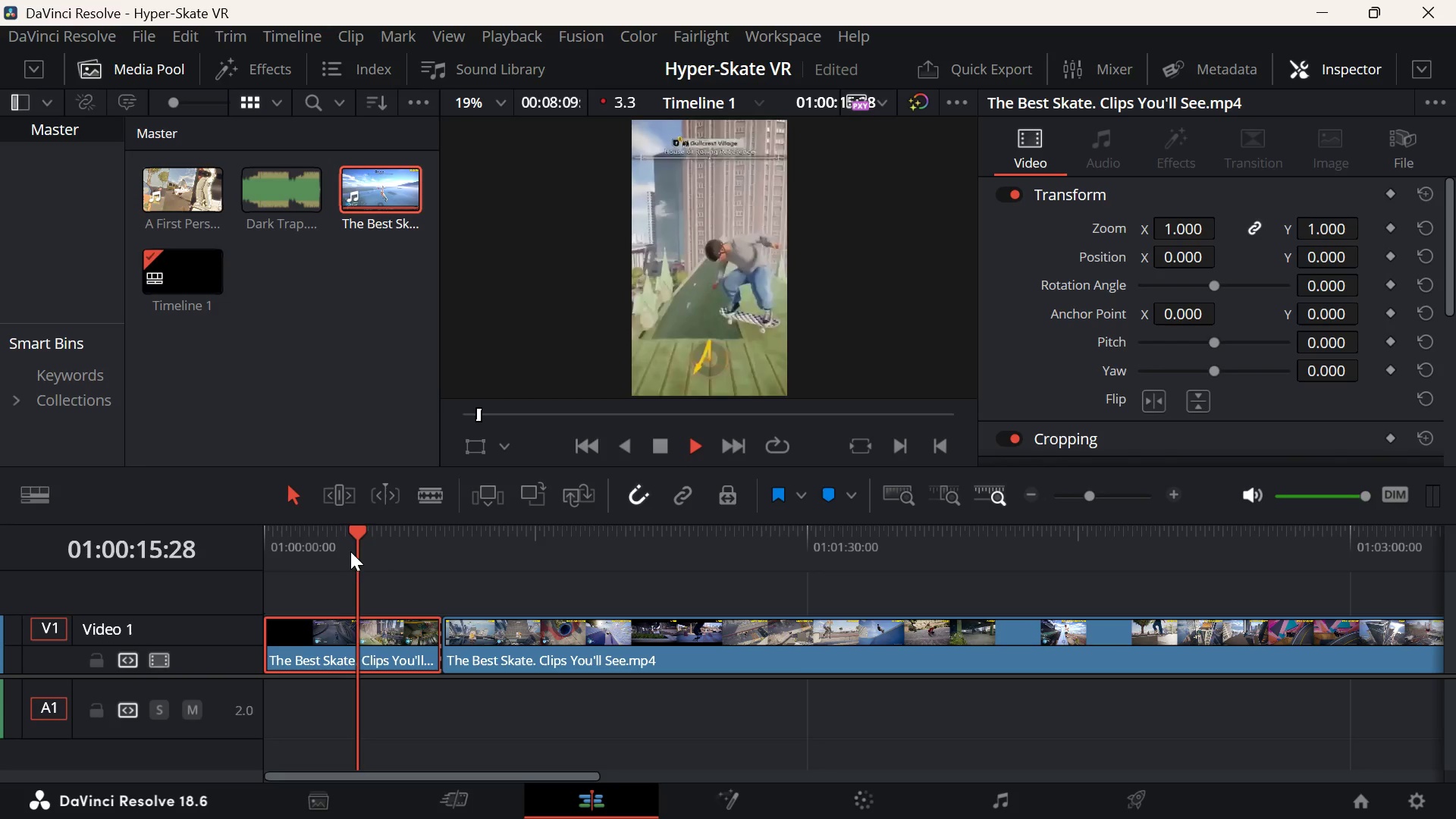 
key(Shift+ArrowRight)
 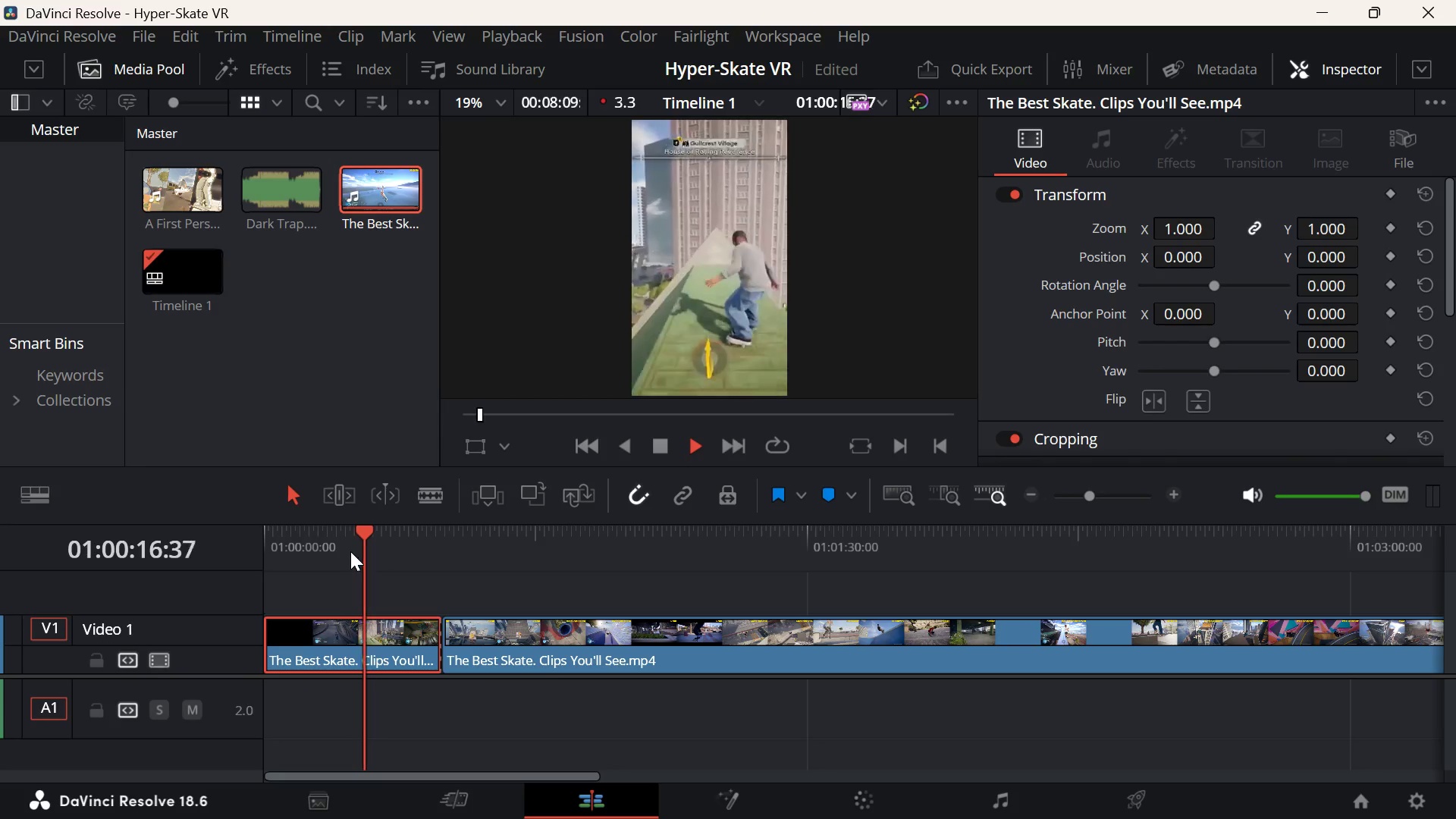 
key(Shift+ArrowRight)
 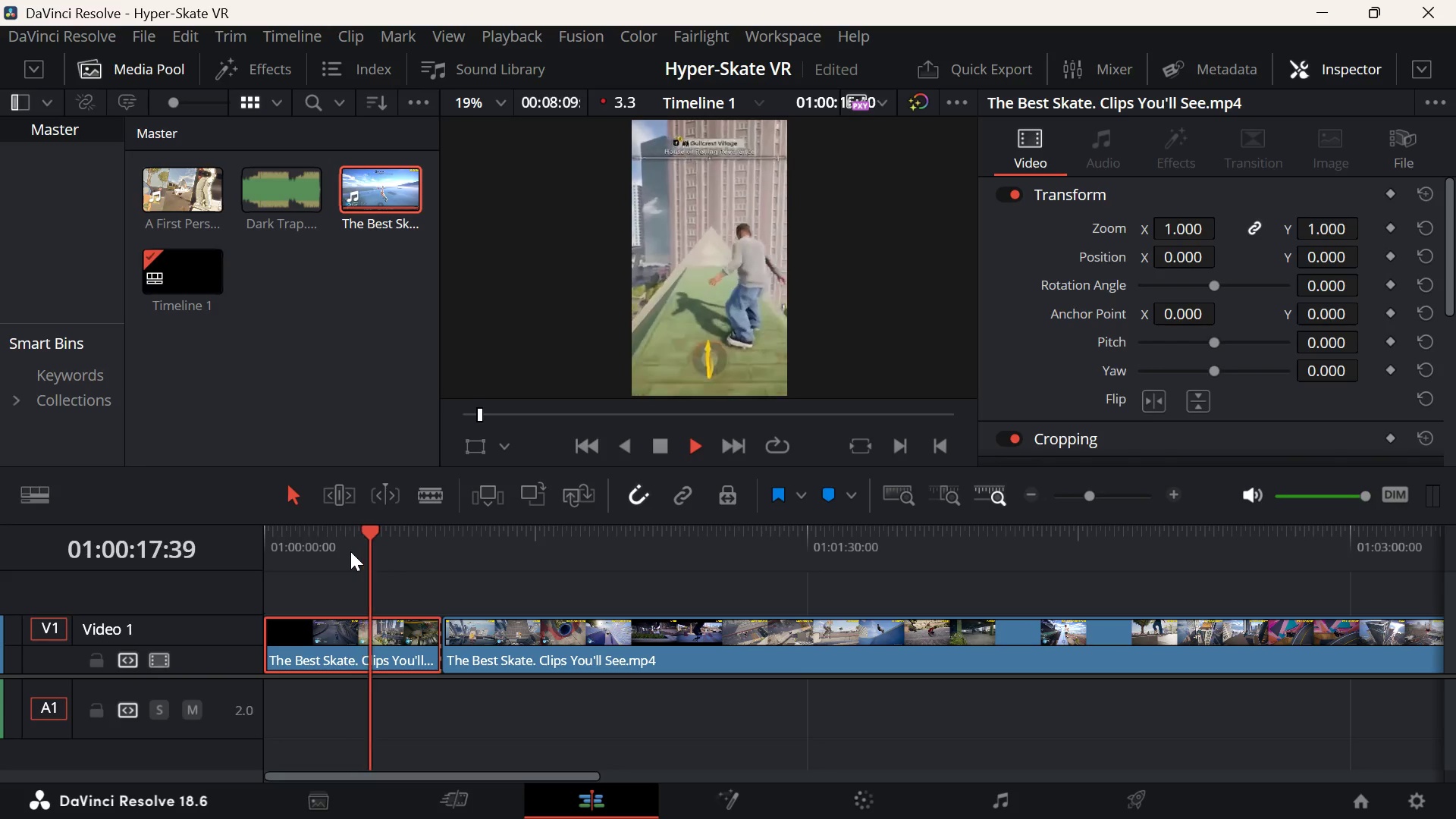 
key(Shift+ArrowRight)
 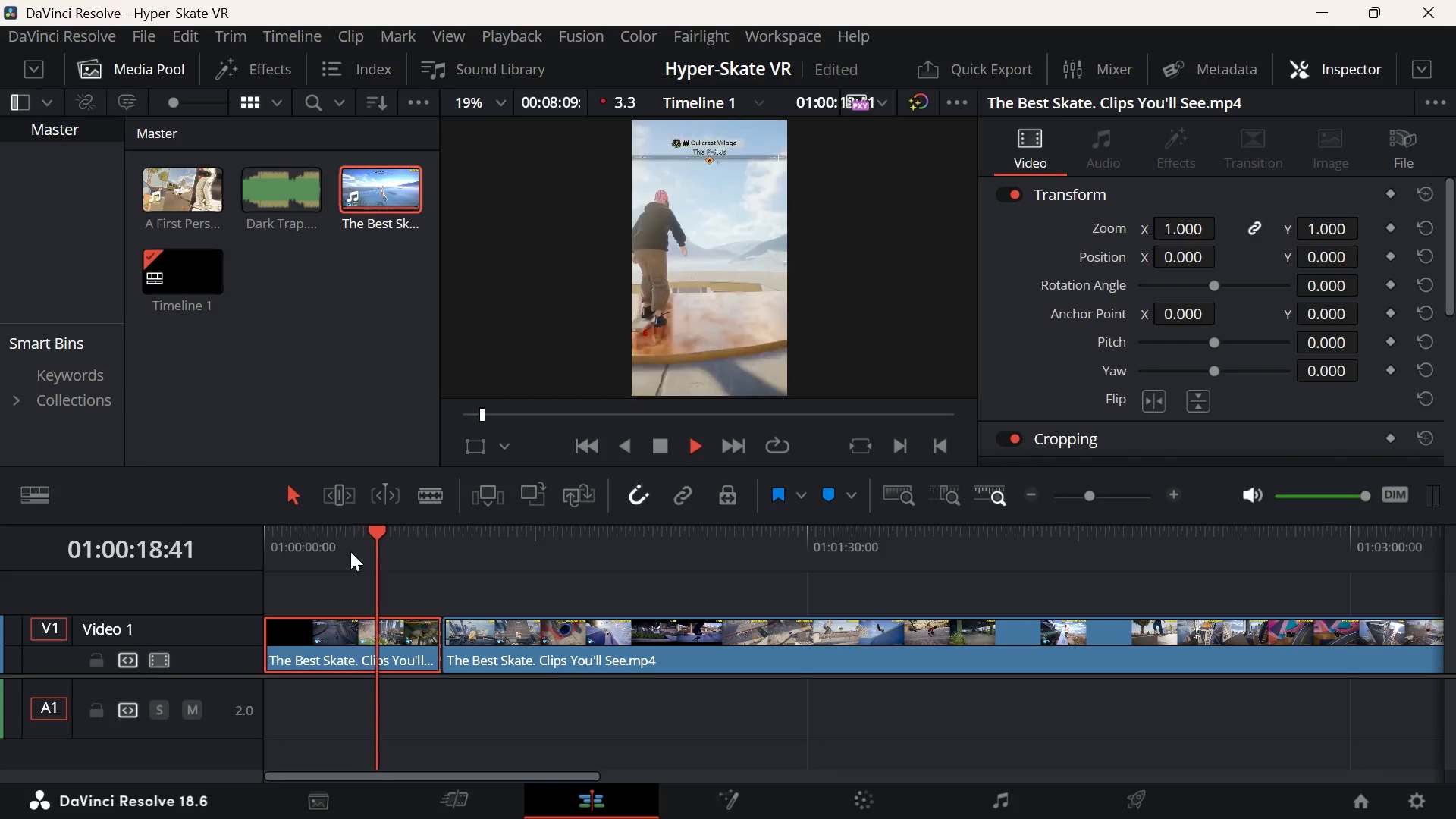 
key(Shift+ArrowRight)
 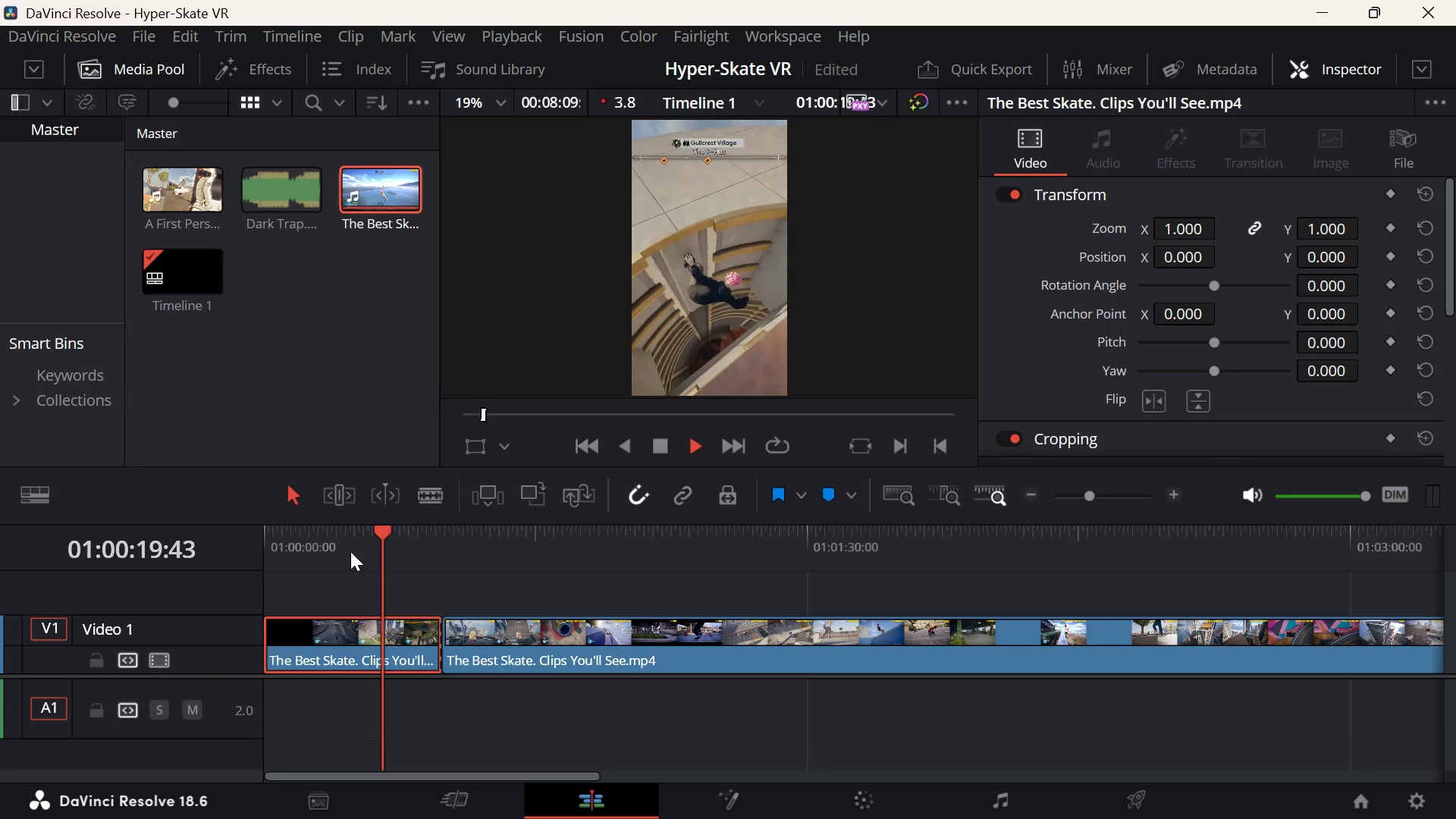 
key(Shift+ArrowRight)
 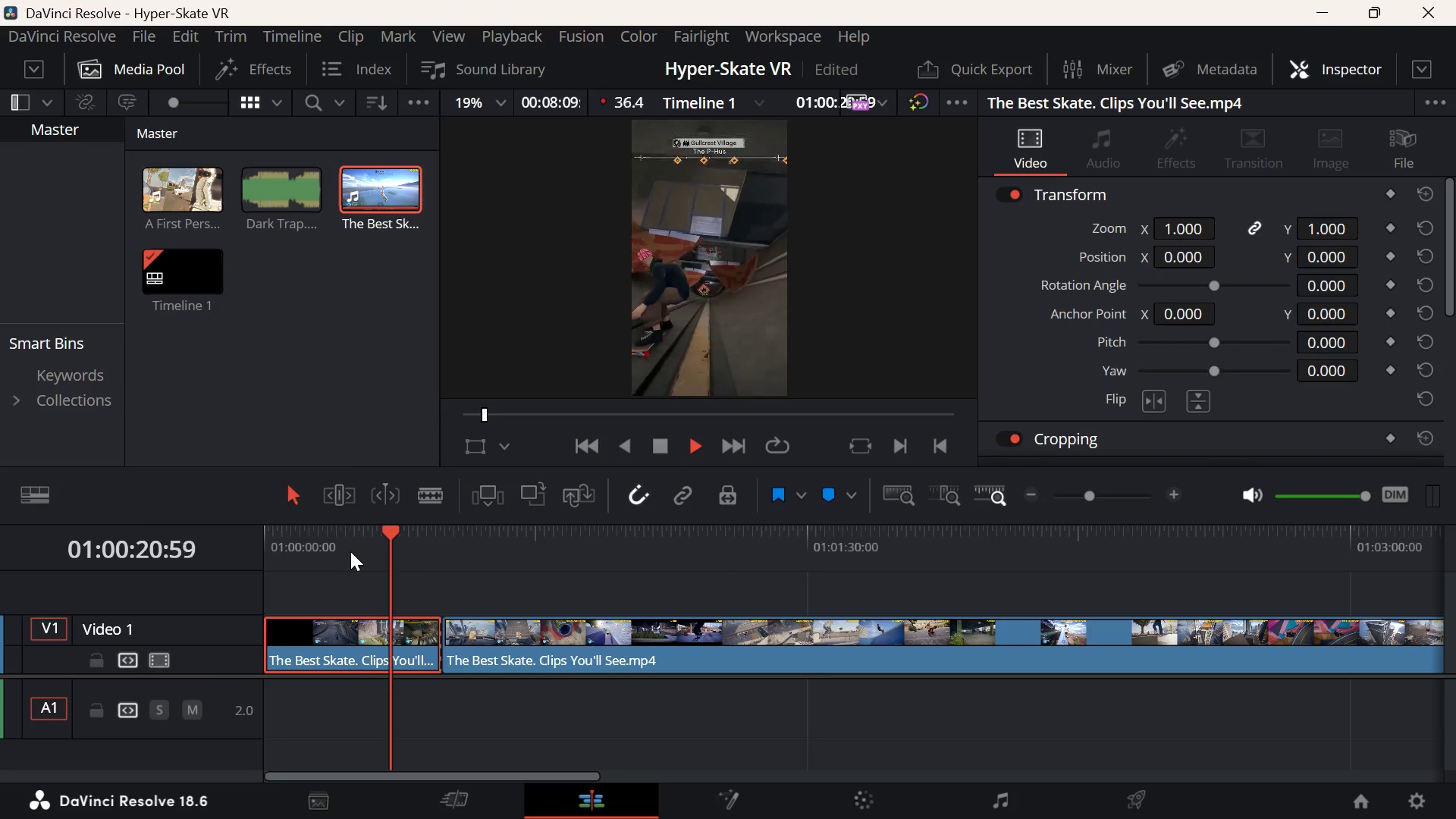 
key(Space)
 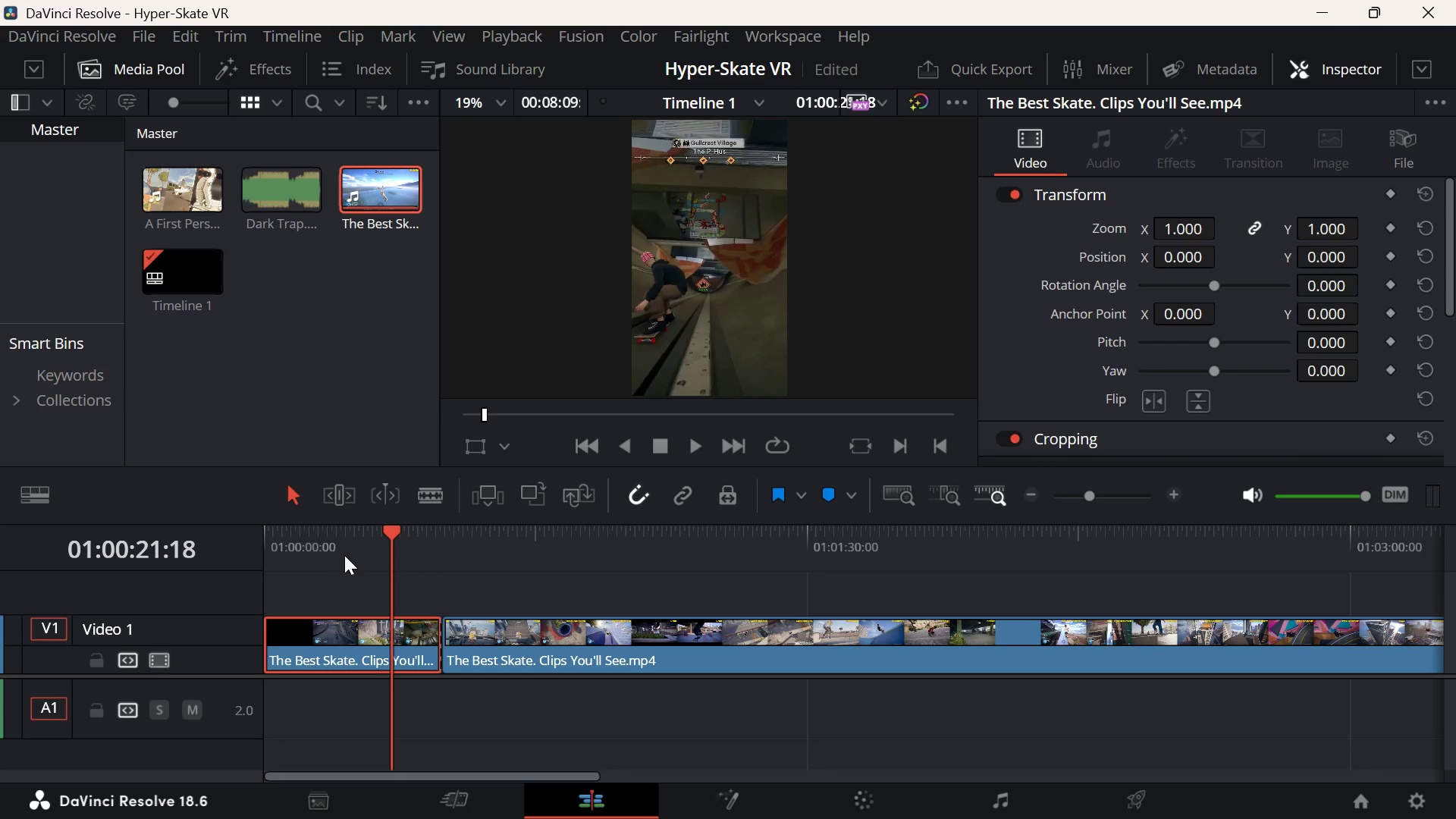 
left_click([345, 554])
 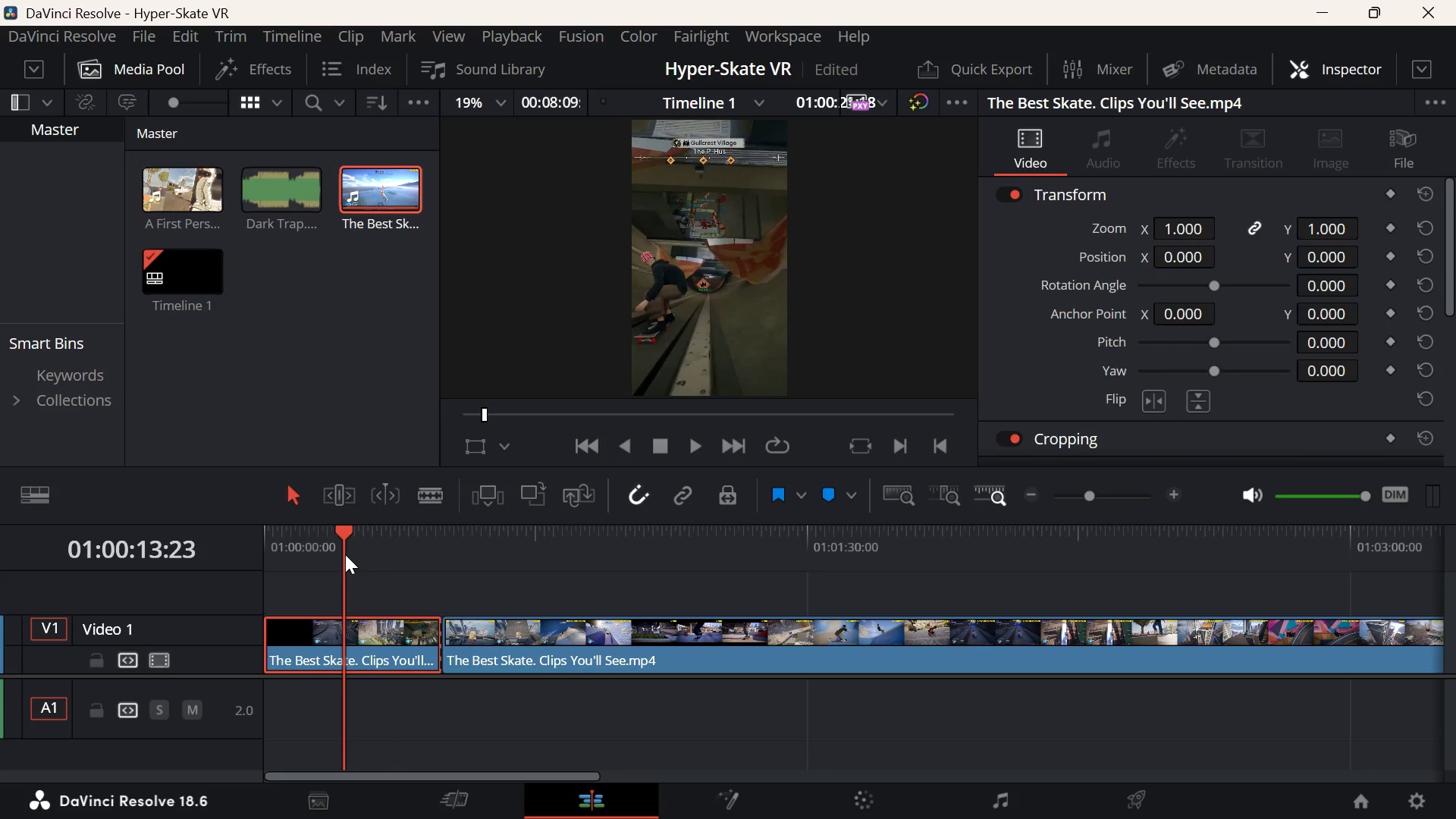 
key(Space)
 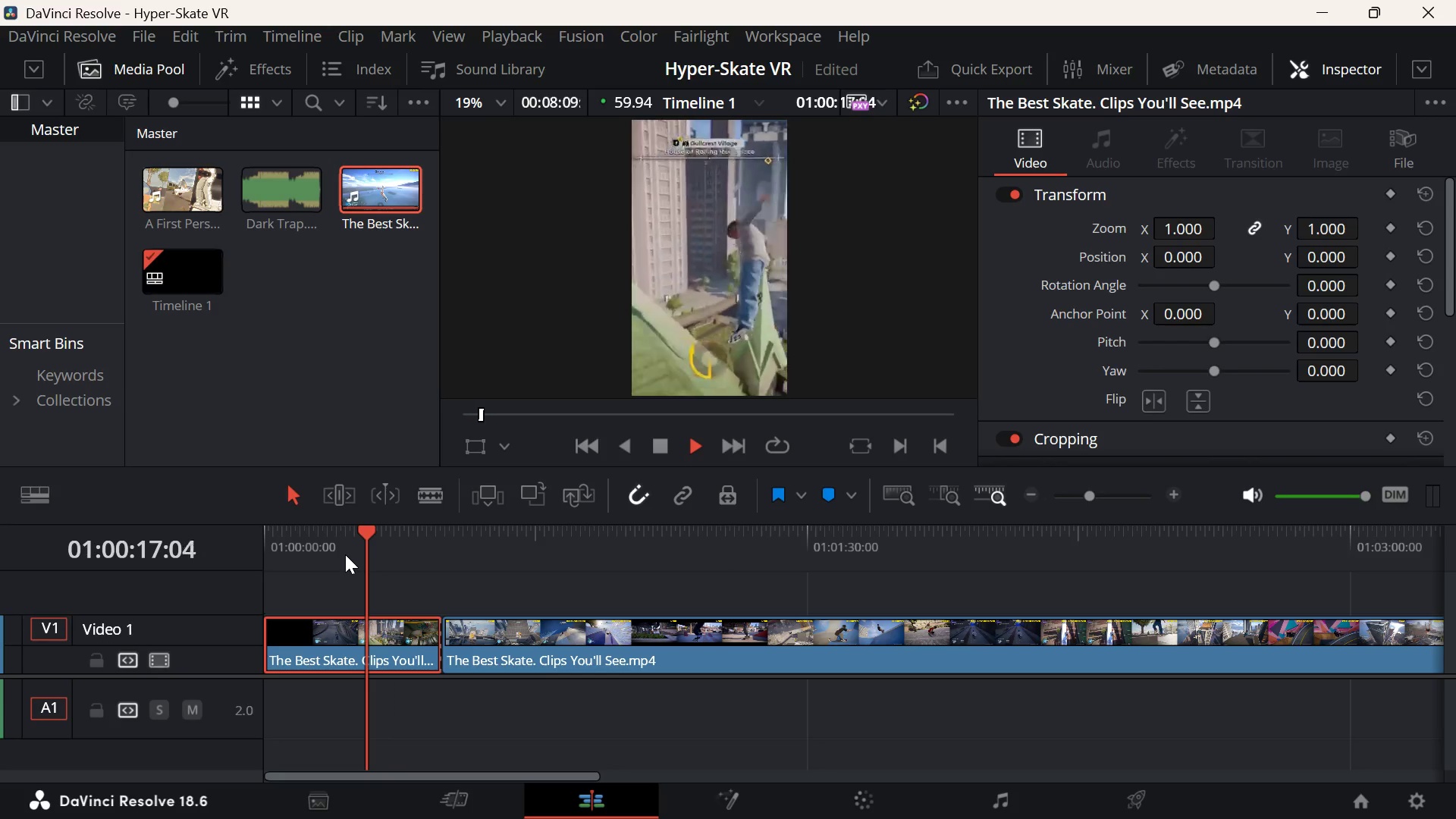 
wait(5.41)
 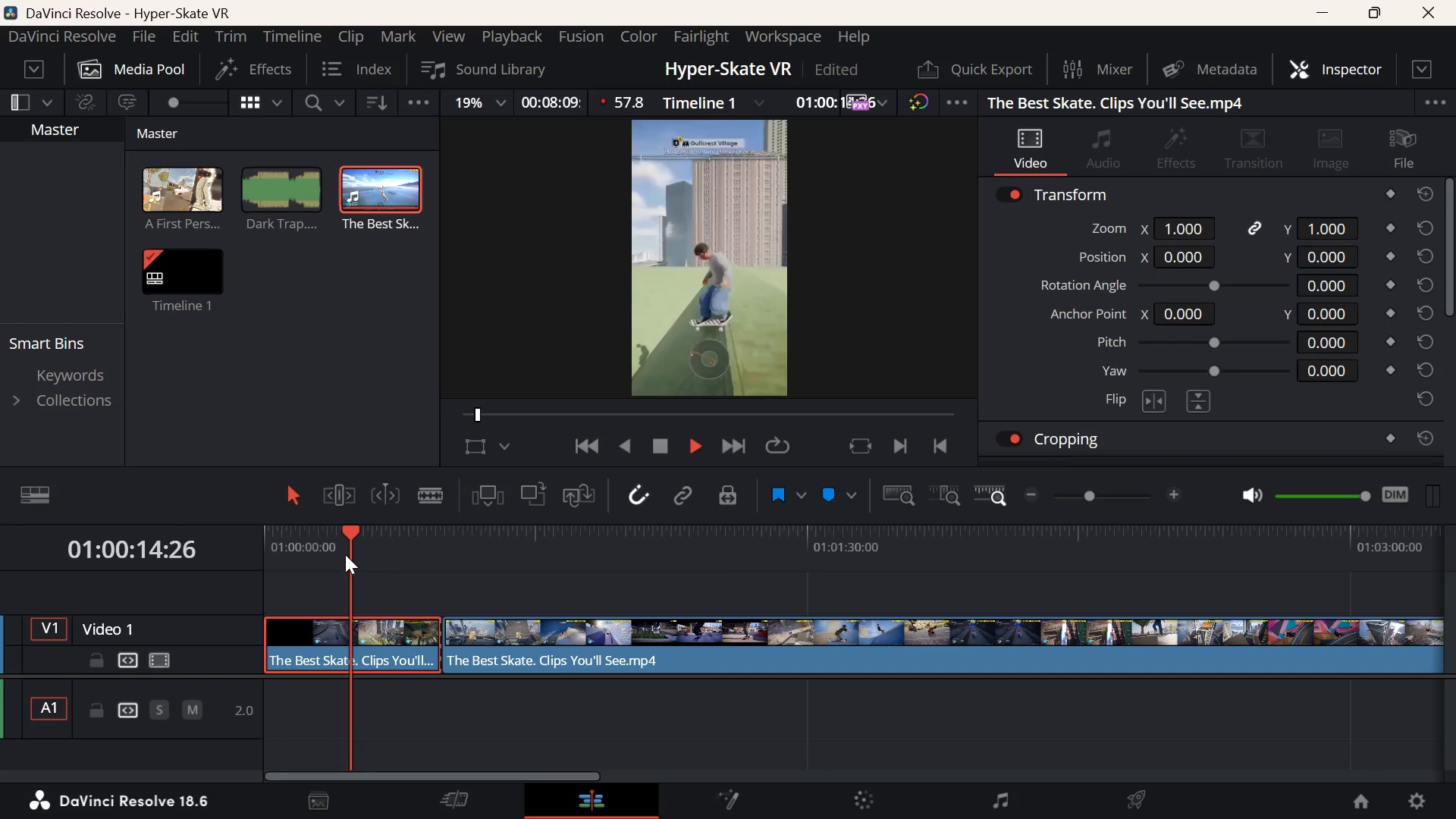 
key(Space)
 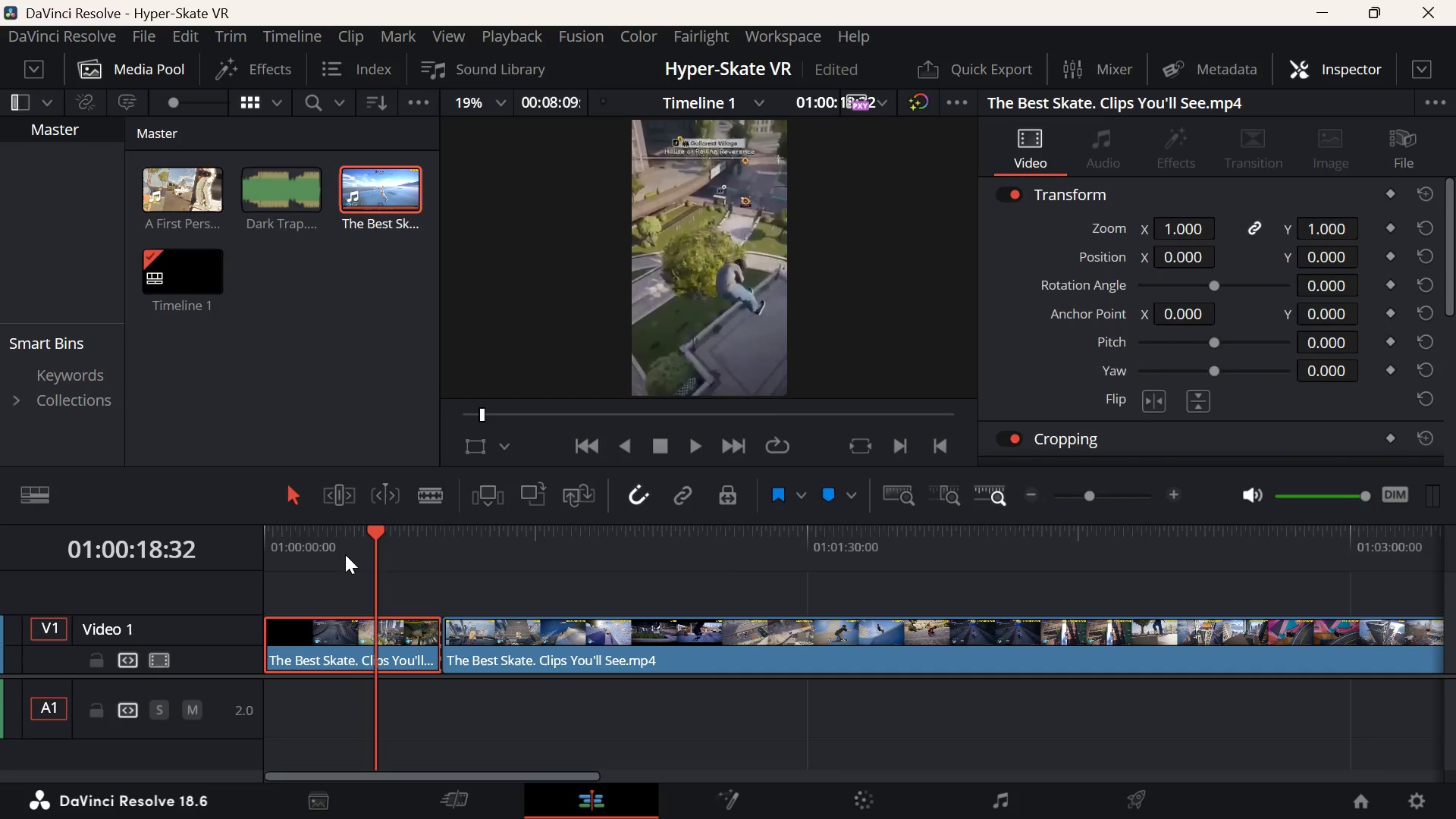 
key(Space)
 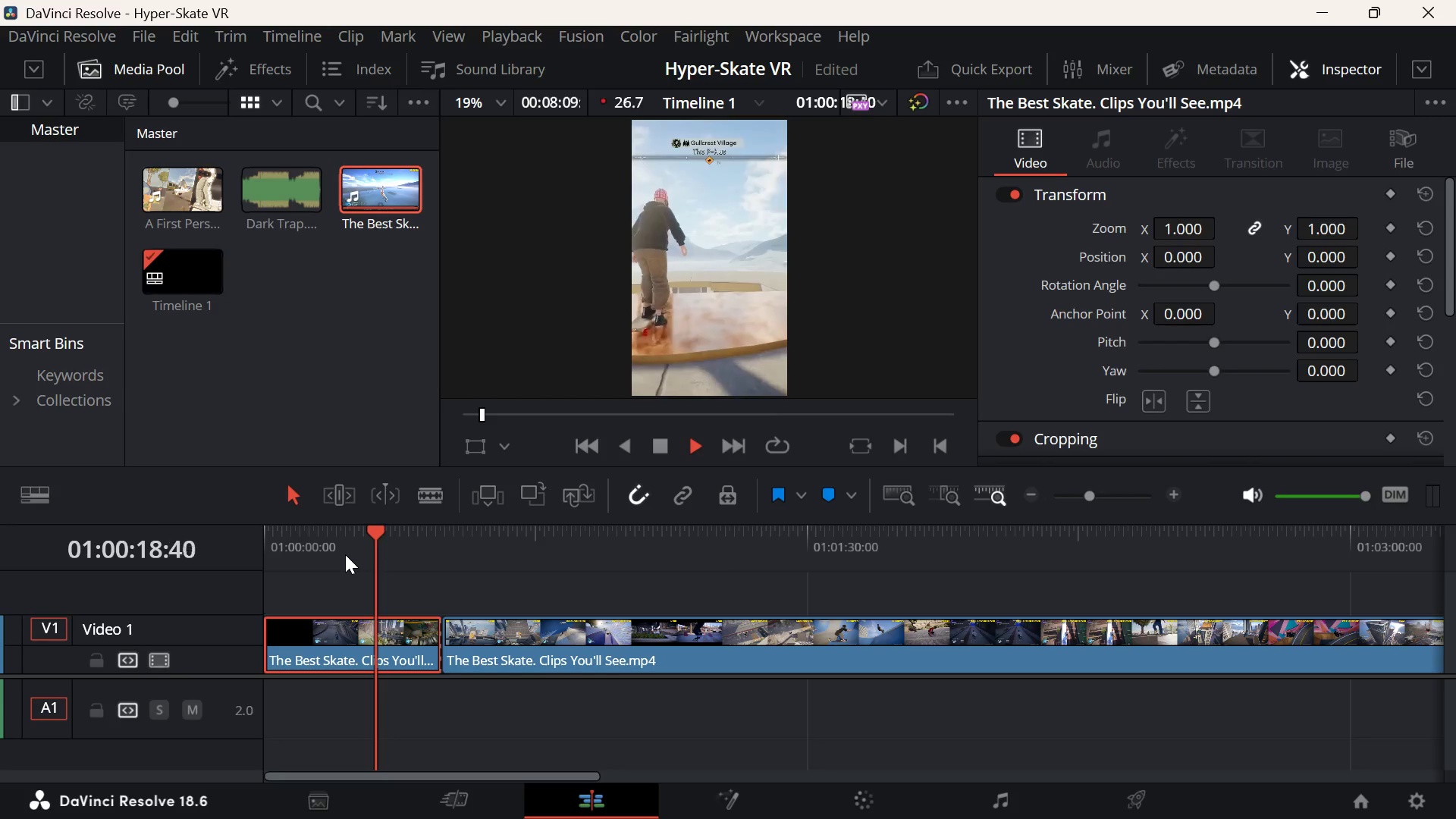 
key(Space)
 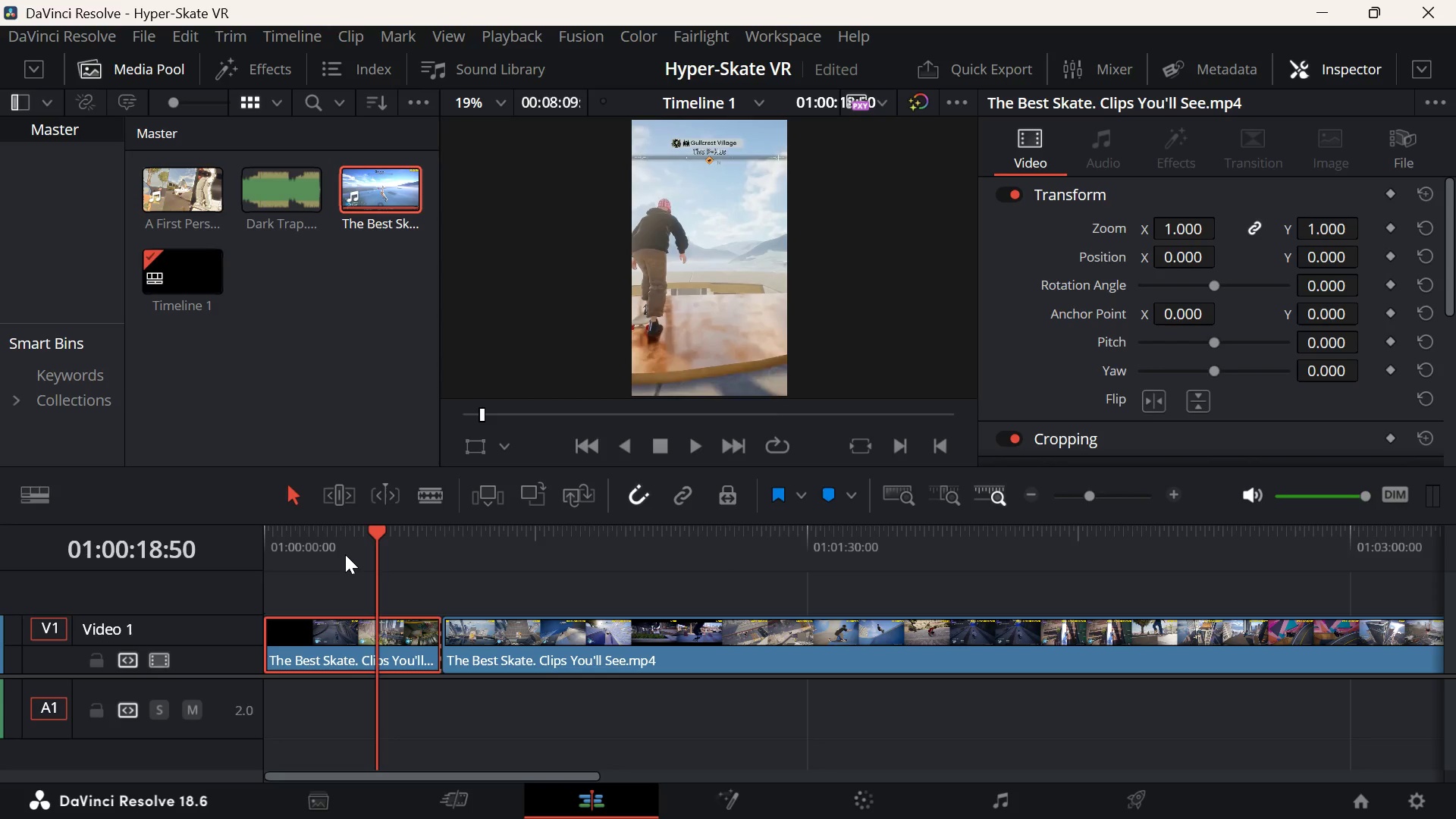 
key(ArrowLeft)
 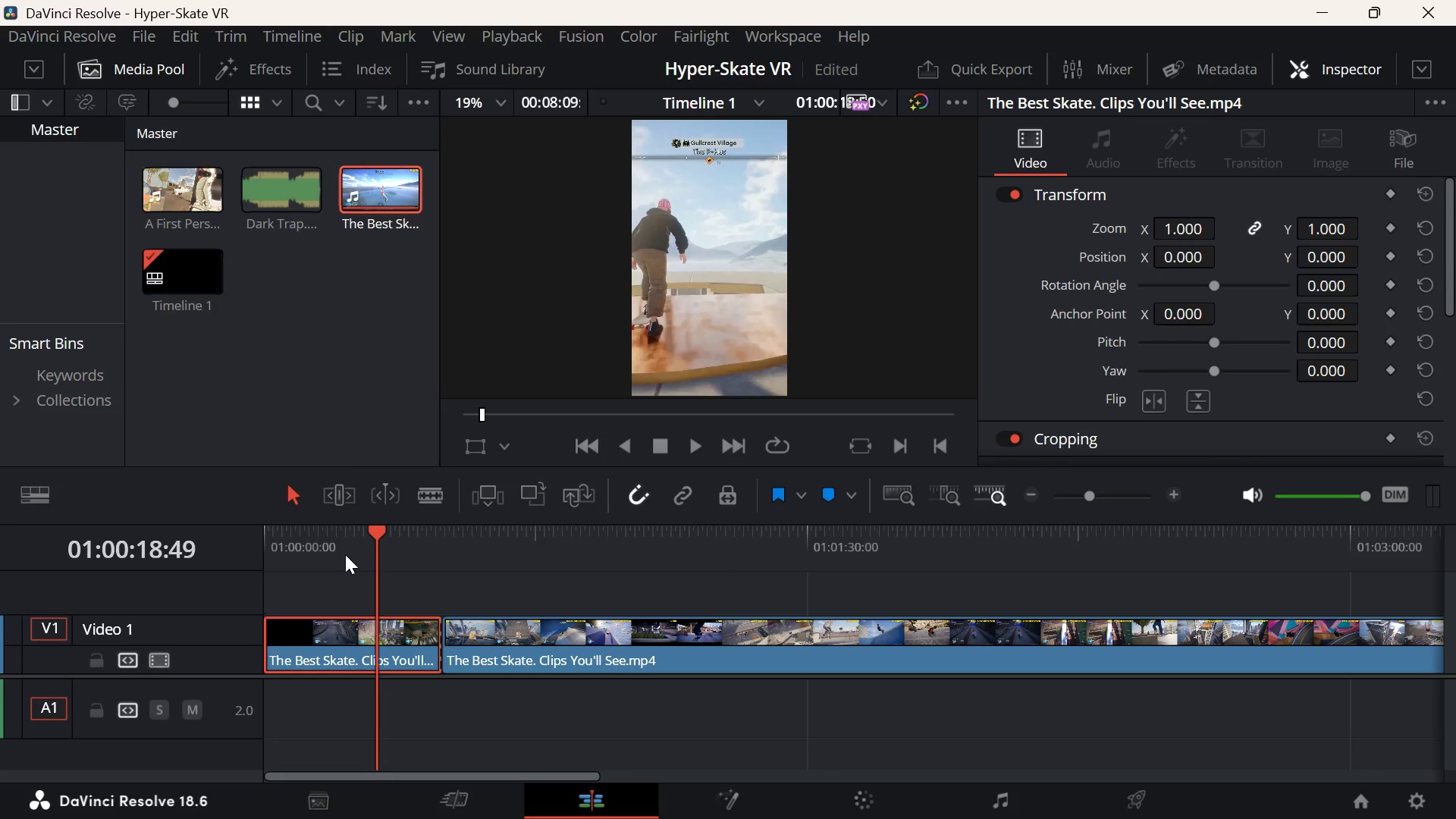 
key(ArrowLeft)
 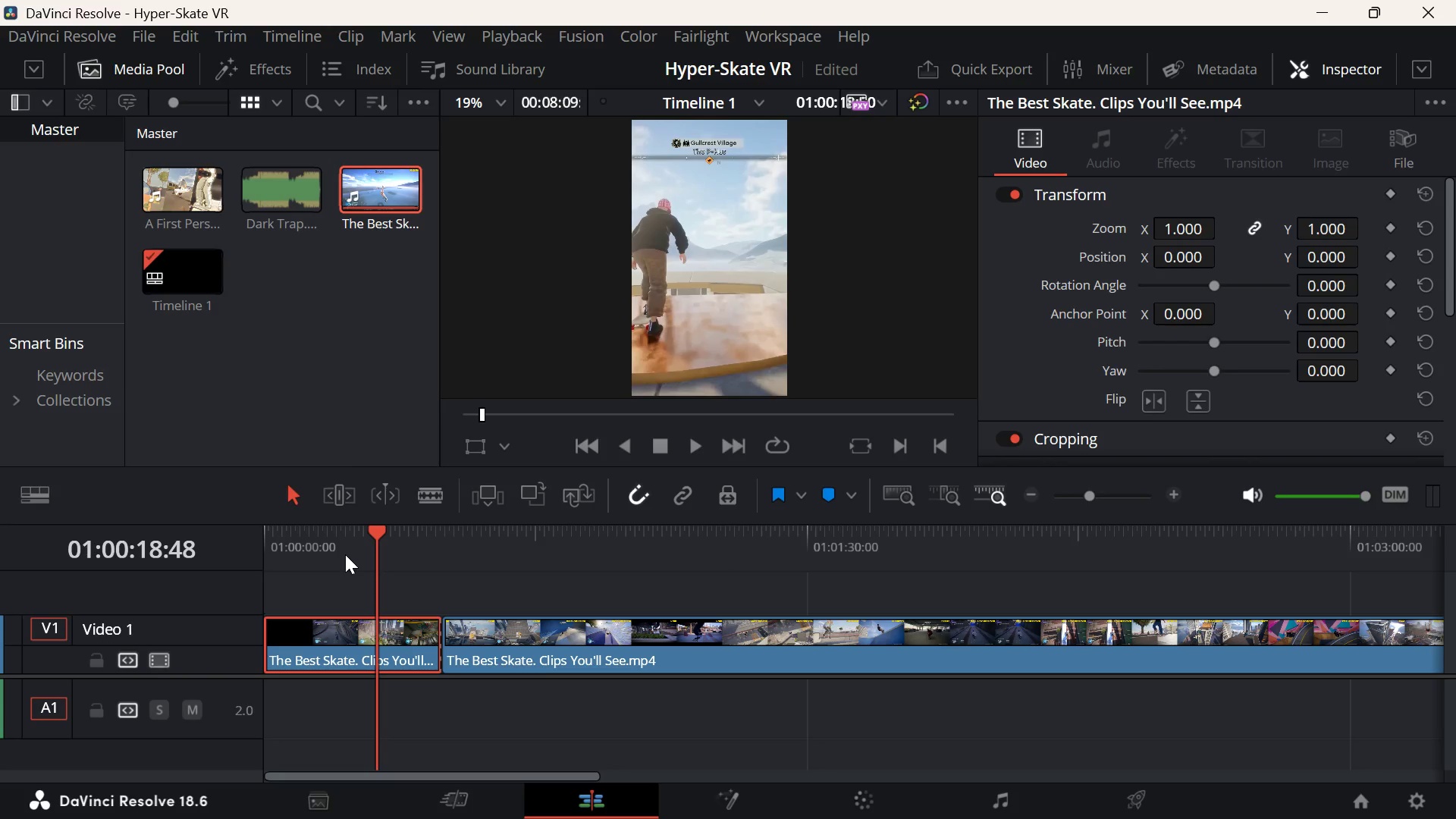 
key(ArrowLeft)
 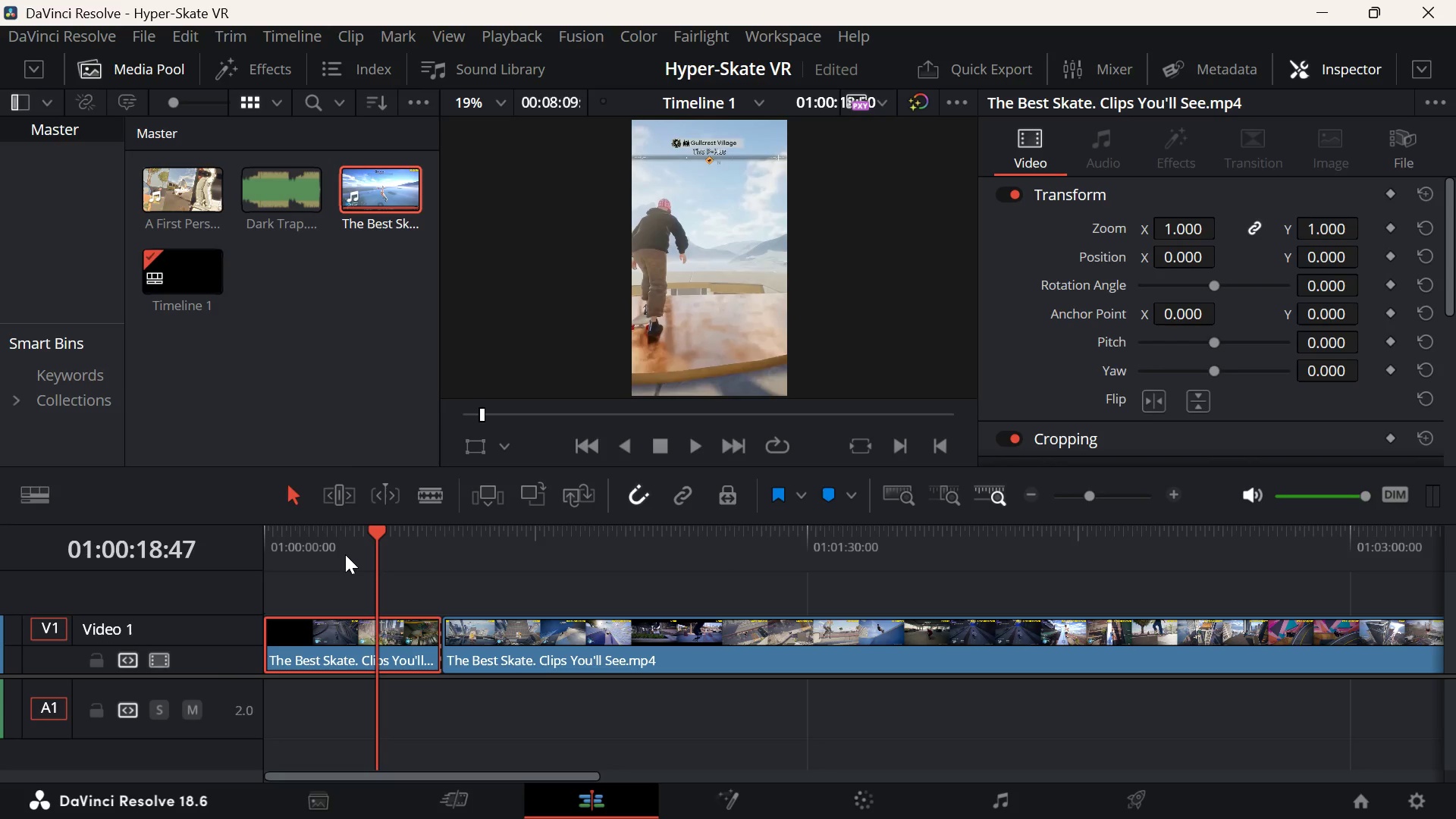 
key(ArrowLeft)
 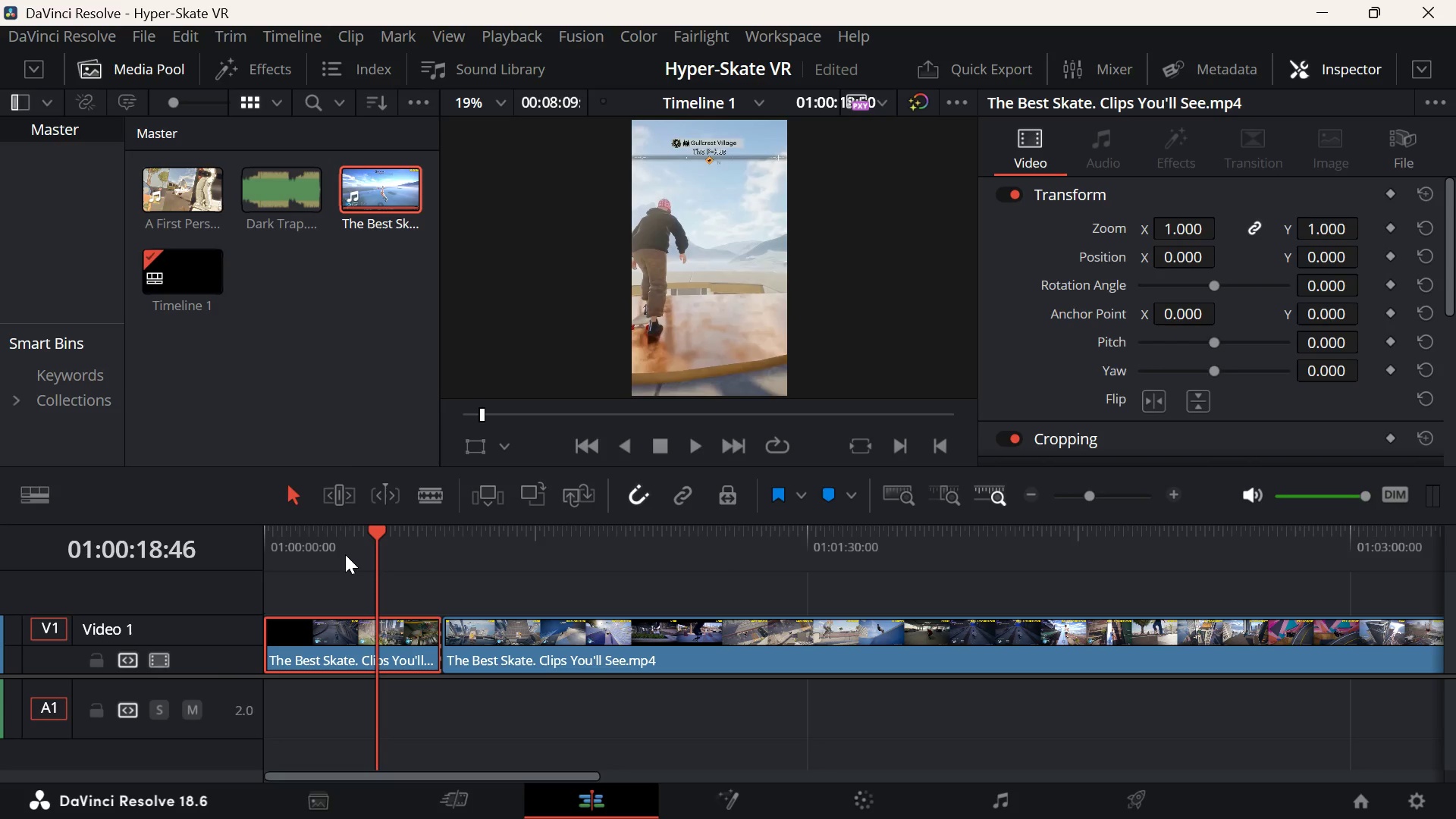 
key(ArrowLeft)
 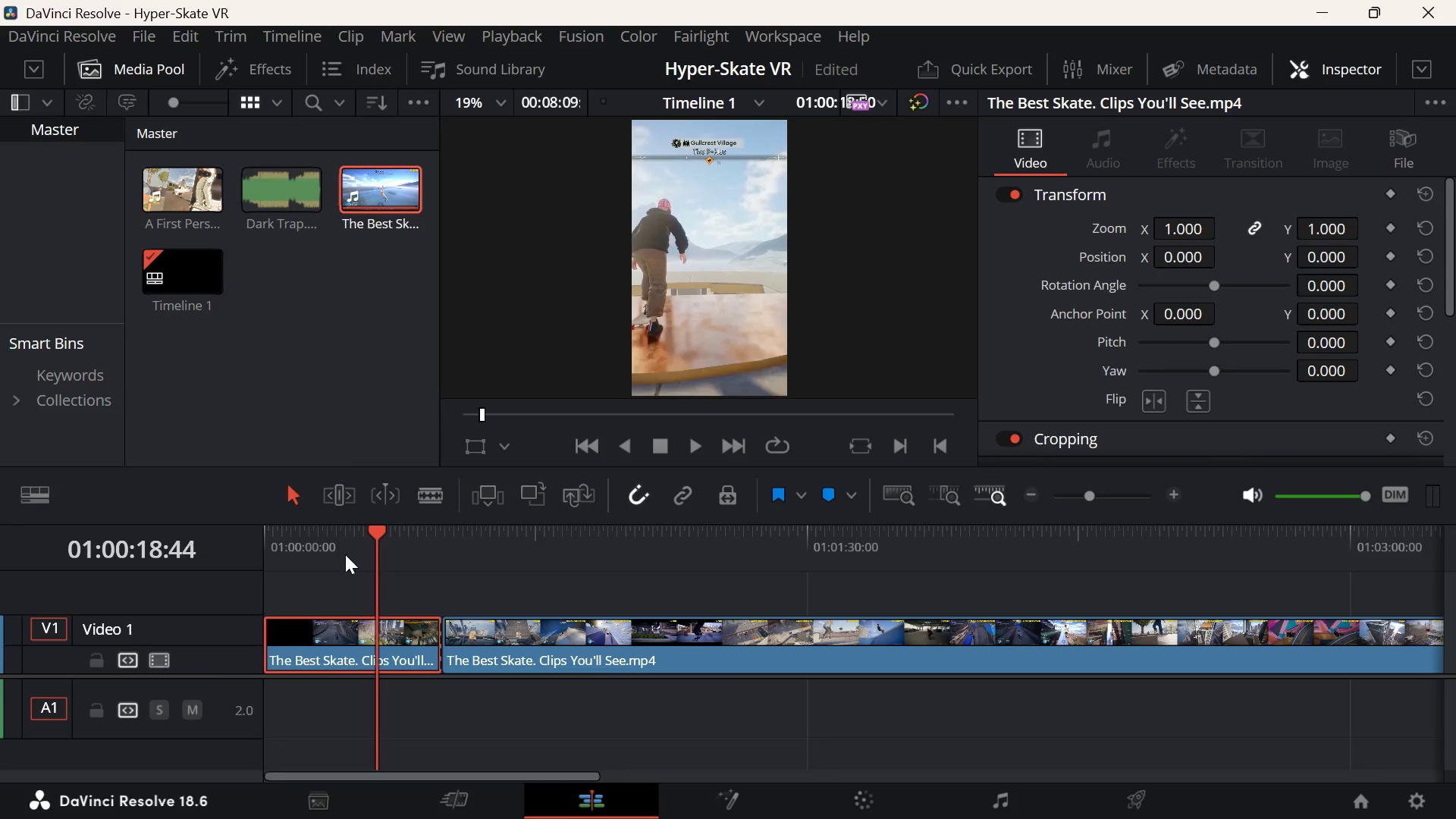 
key(ArrowLeft)
 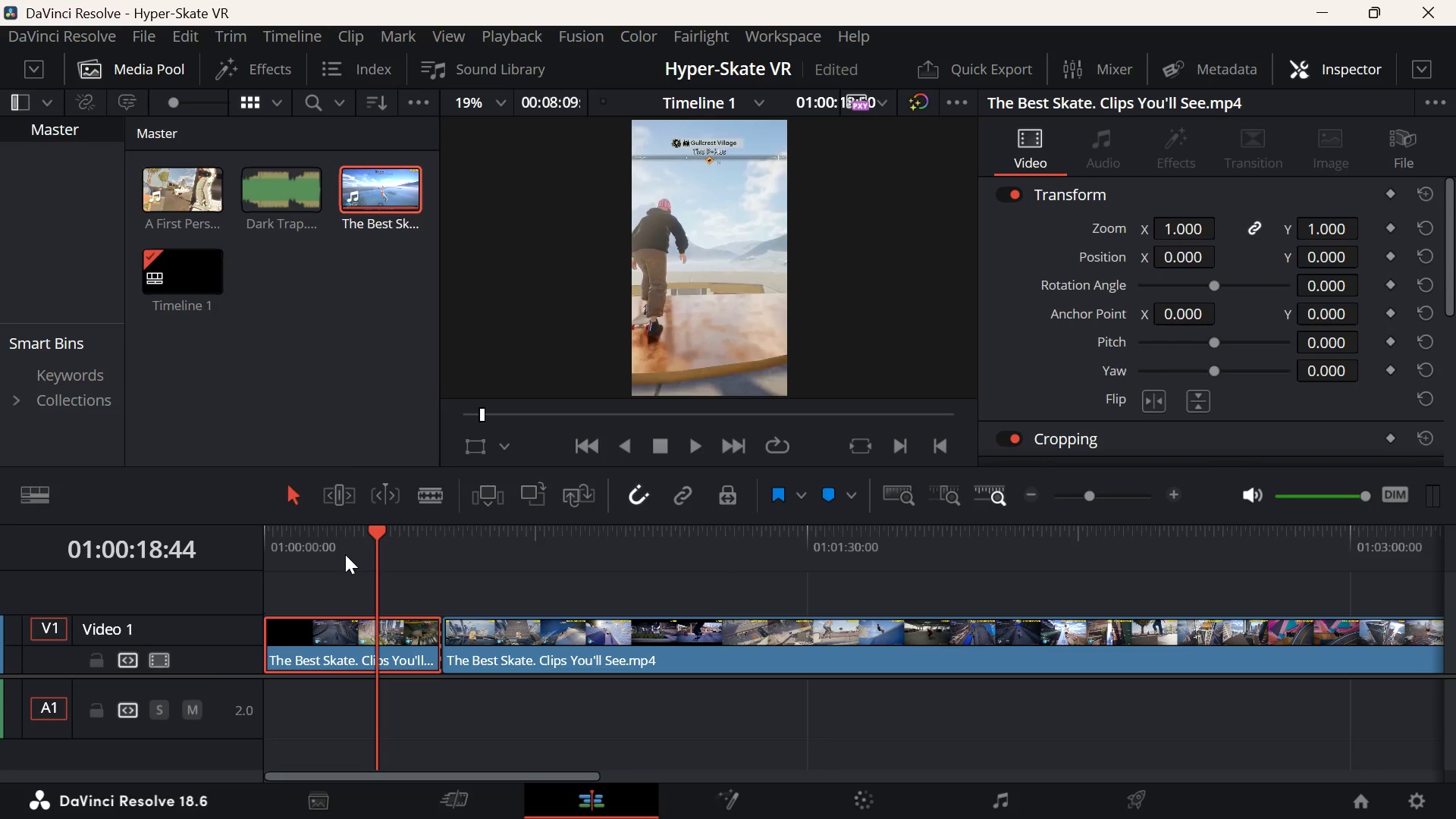 
key(ArrowLeft)
 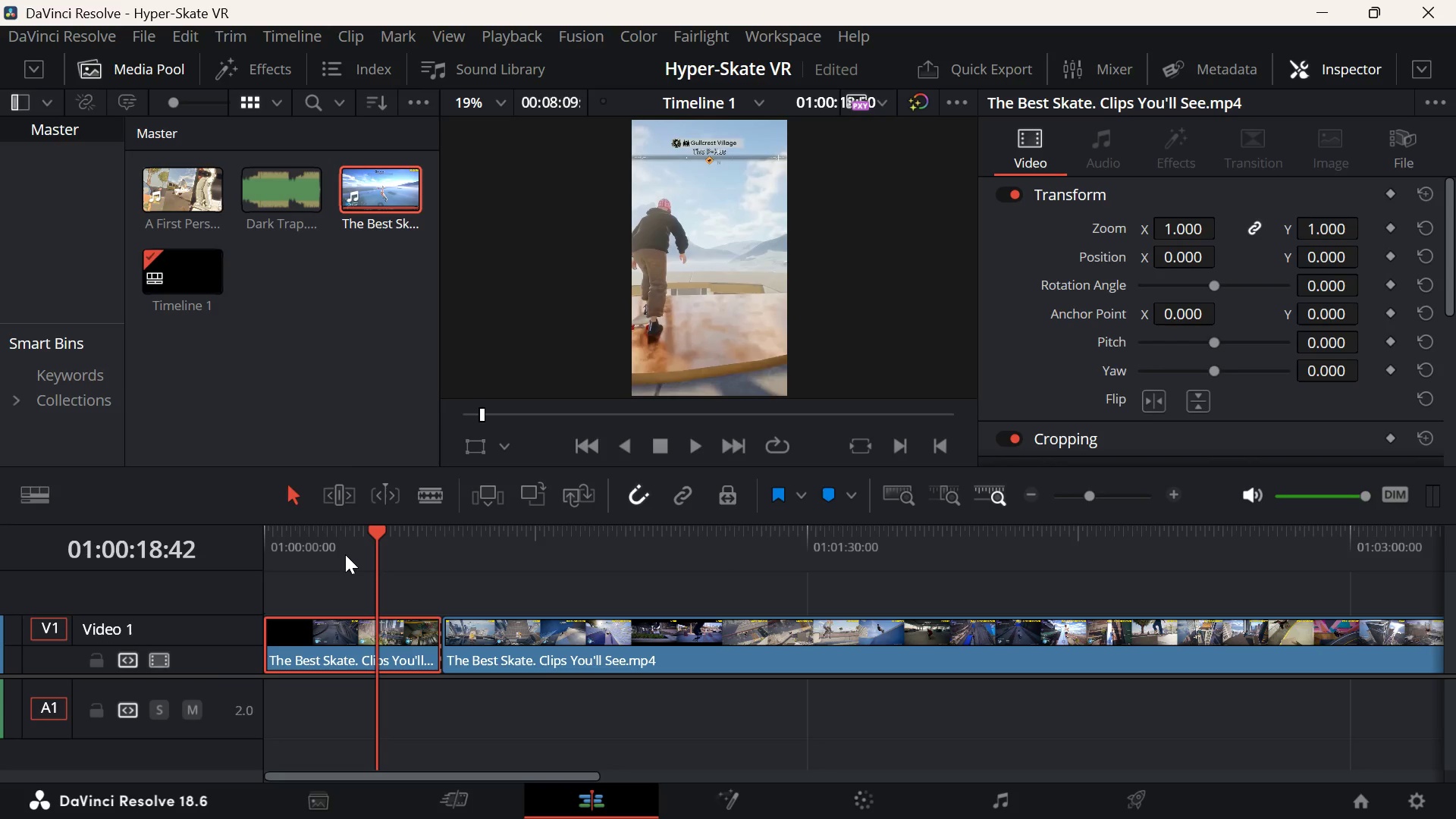 
hold_key(key=ArrowLeft, duration=0.44)
 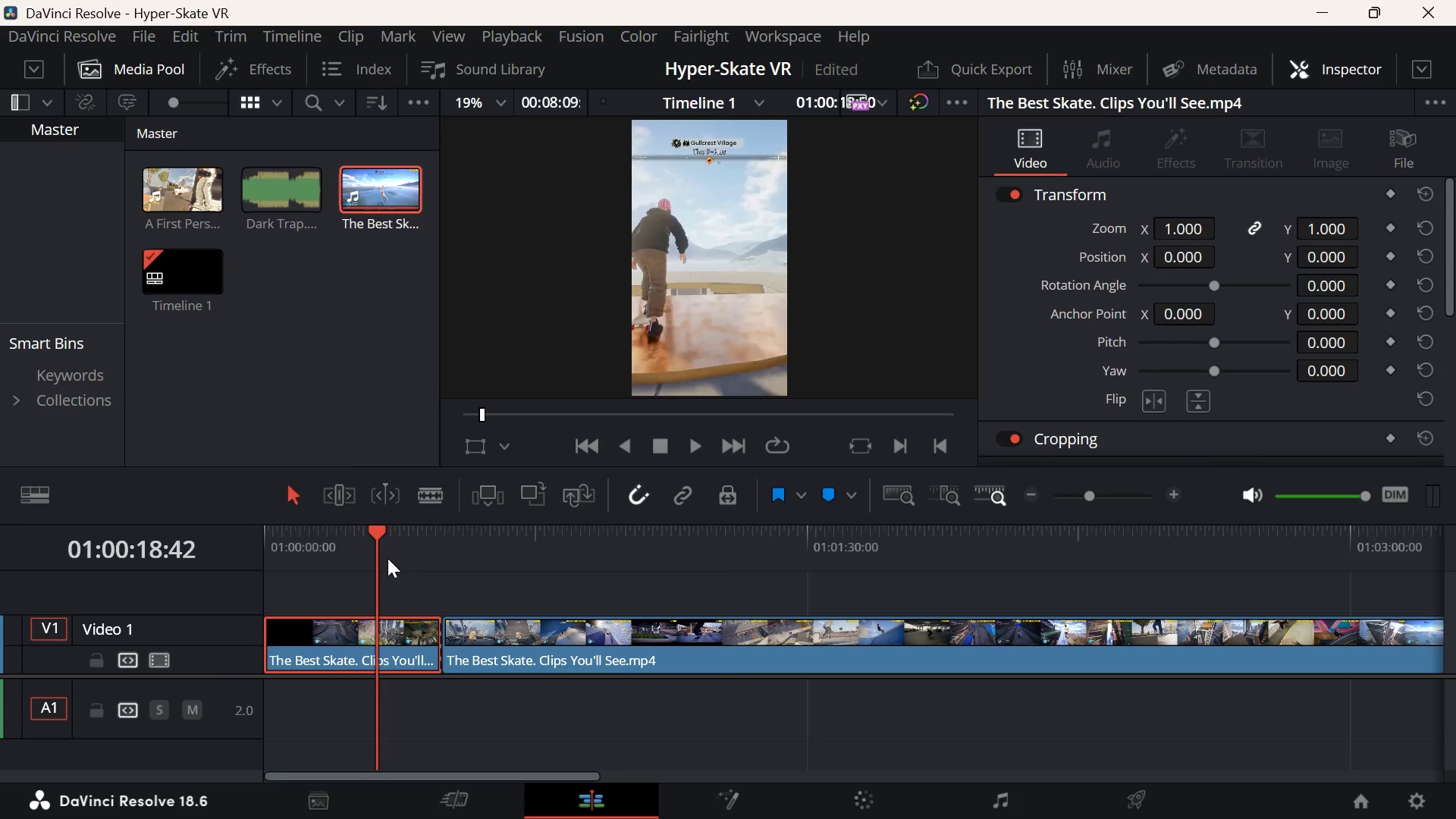 
key(Space)
 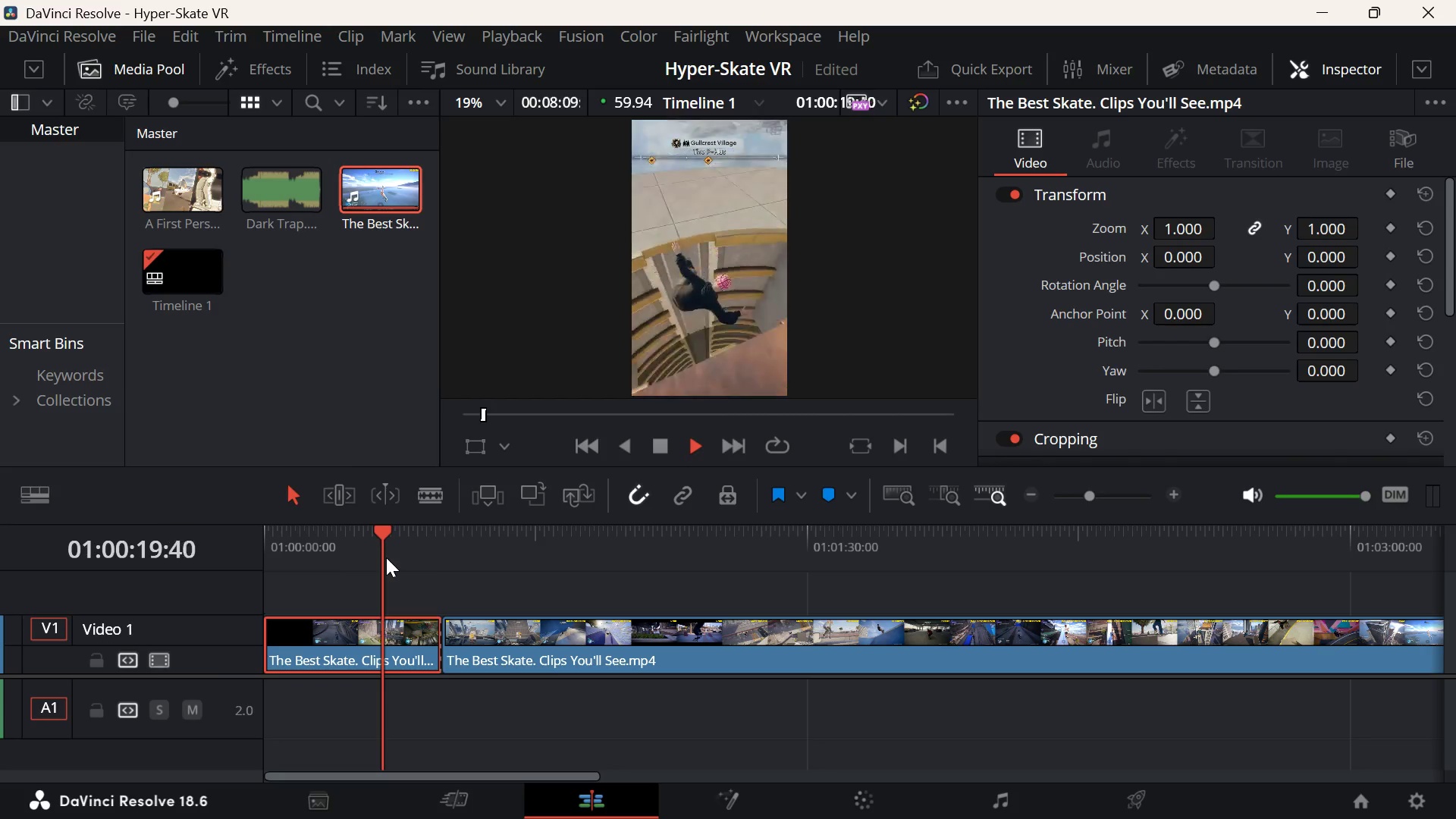 
key(Space)
 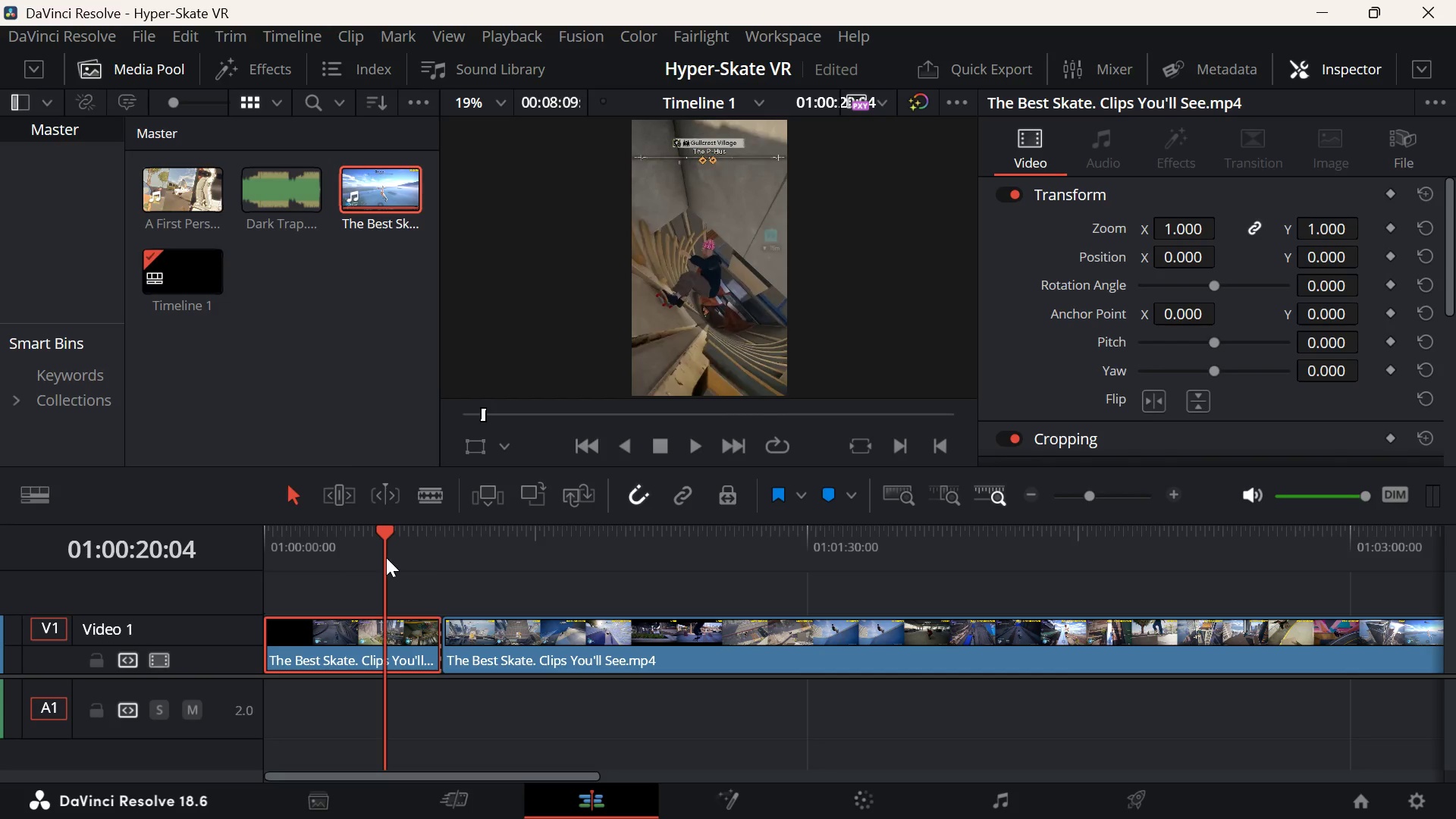 
key(D)
 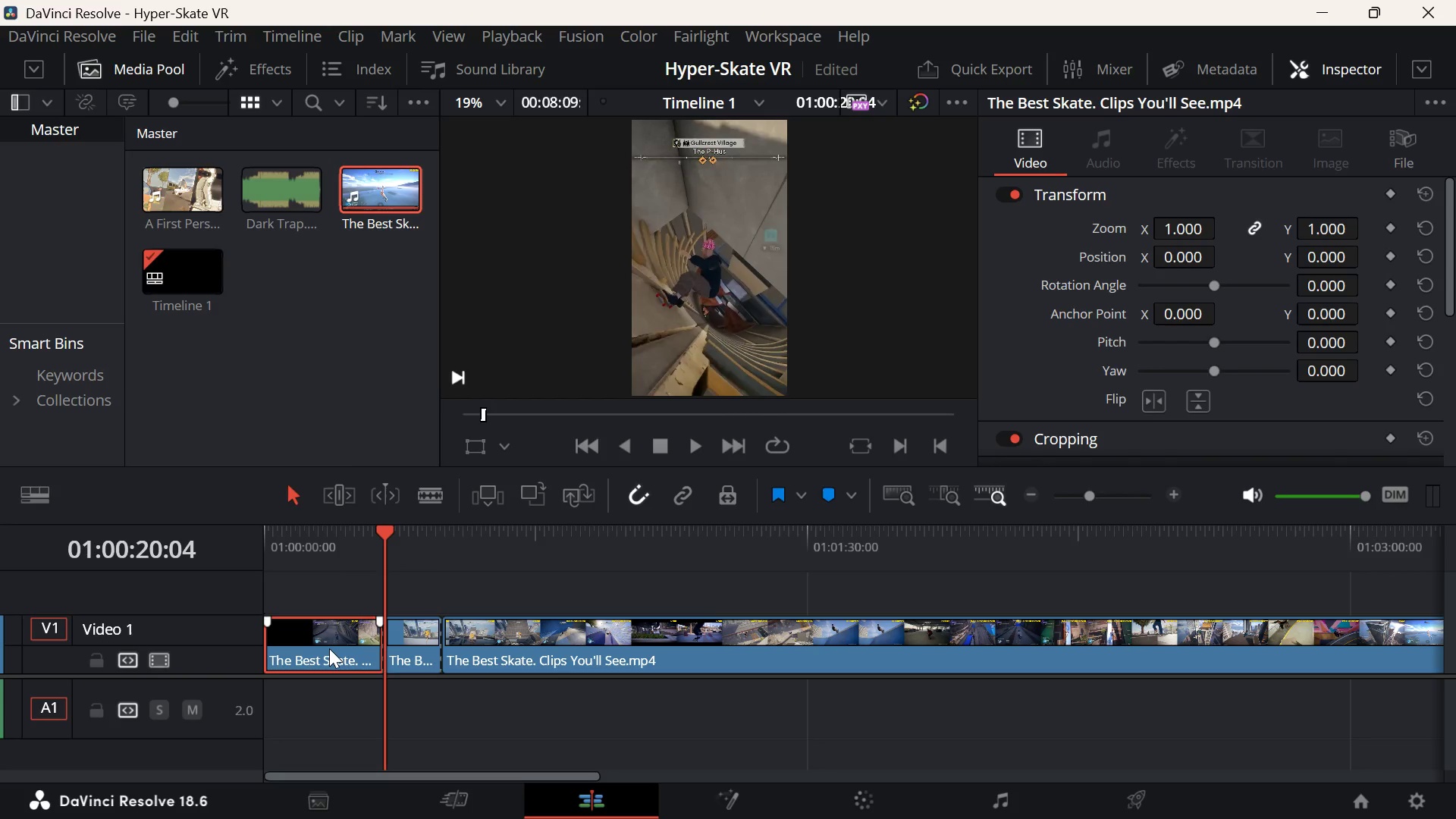 
left_click([329, 648])
 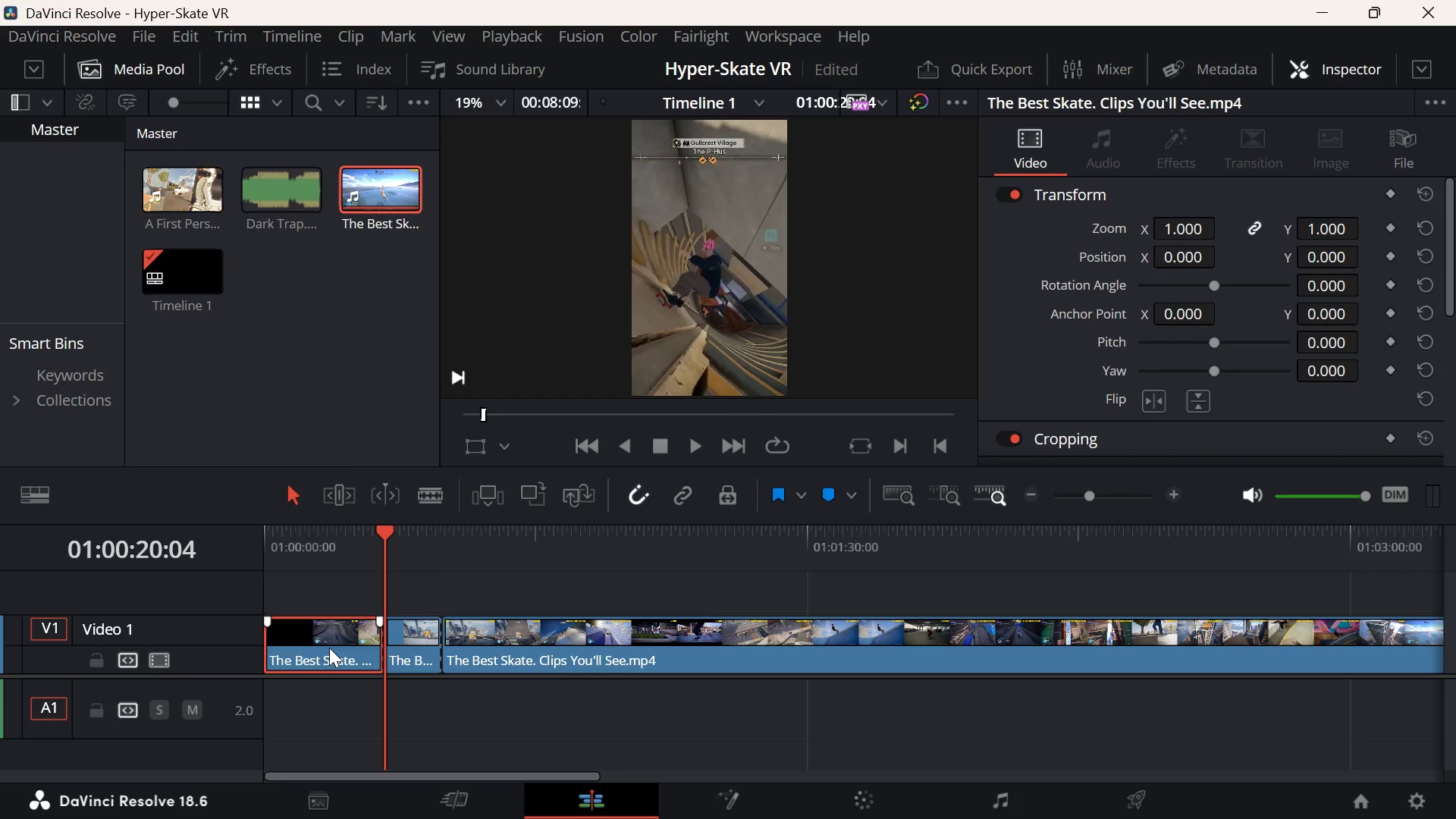 
key(F)
 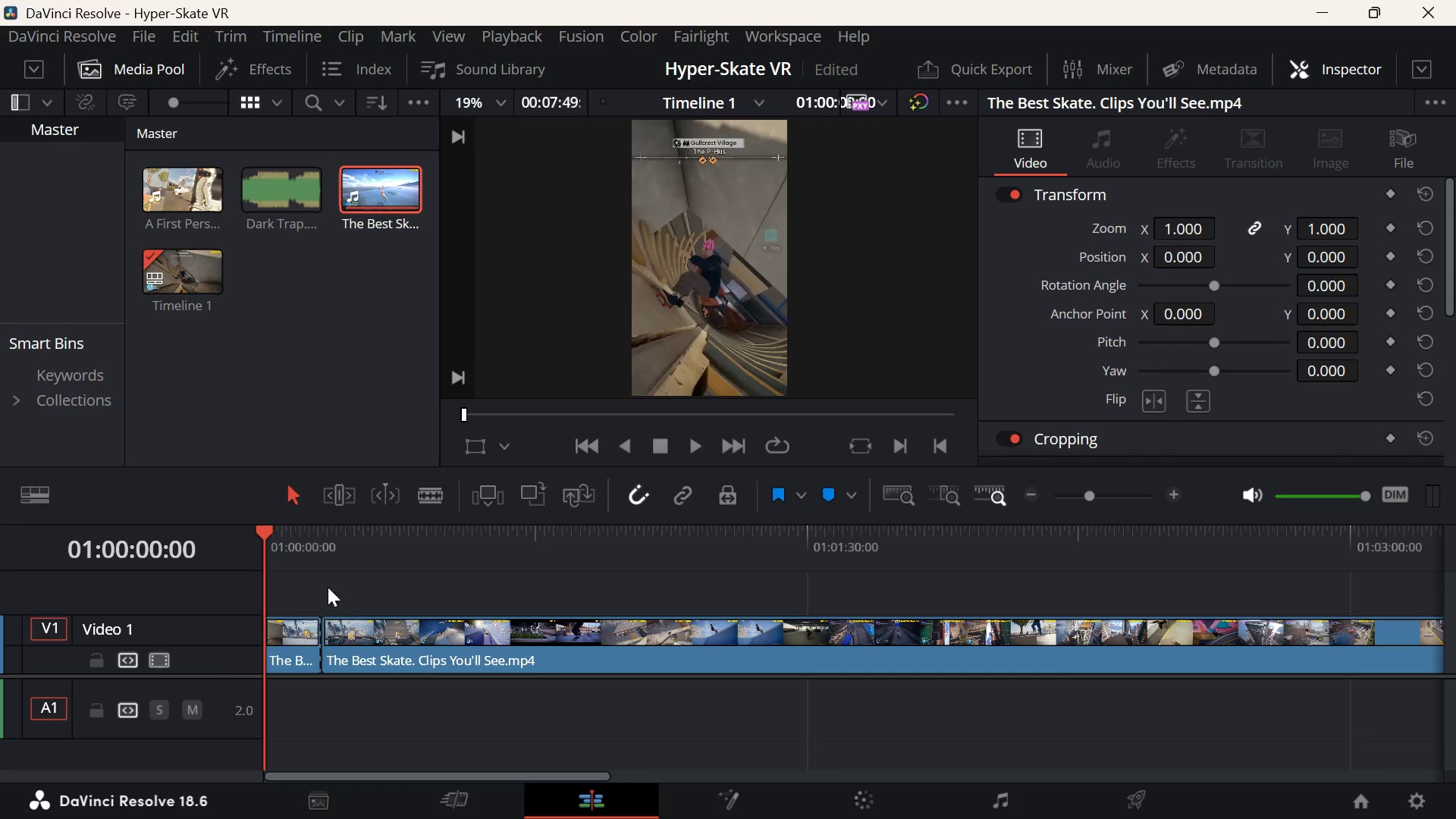 
key(Space)
 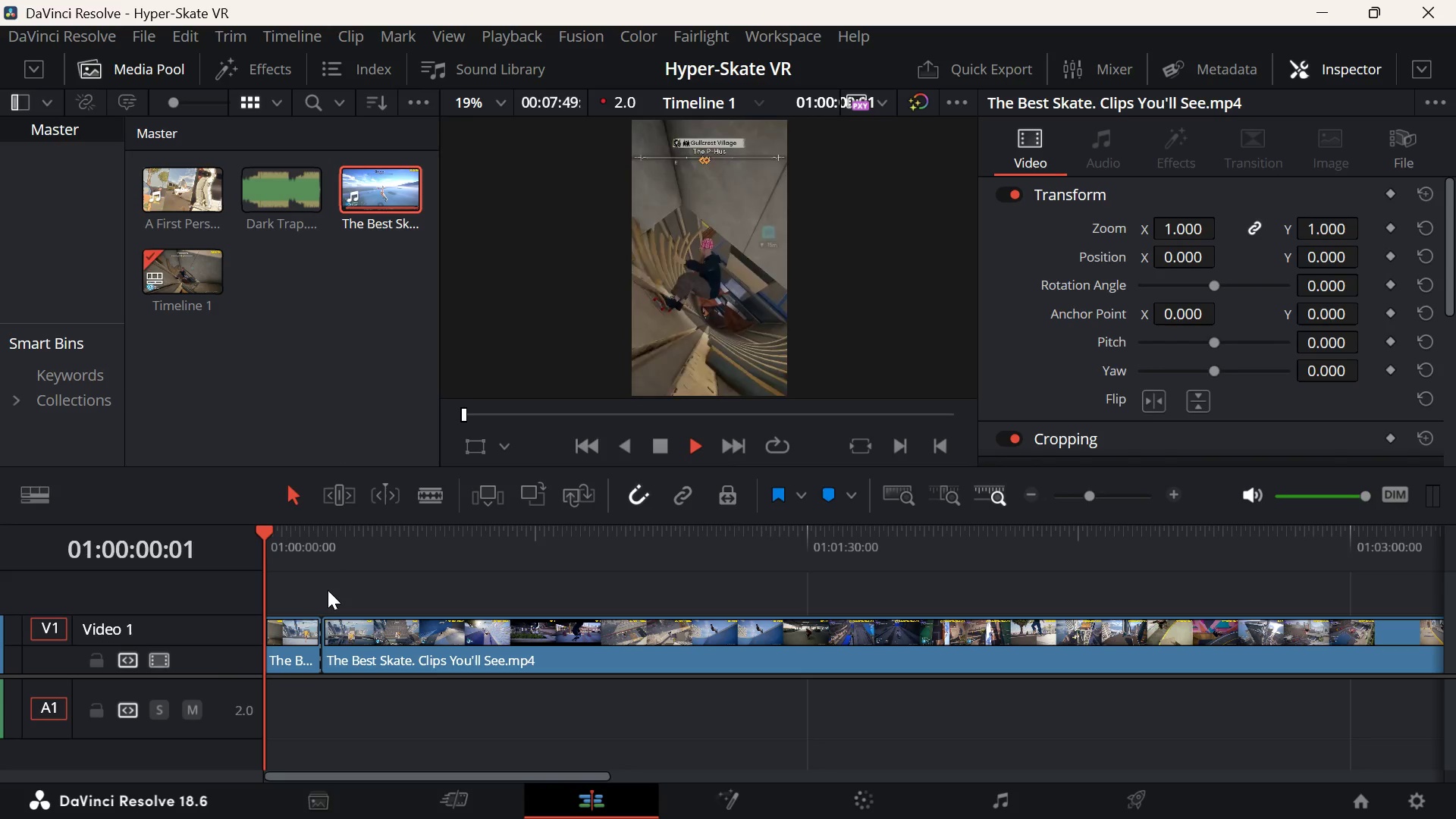 
key(Space)
 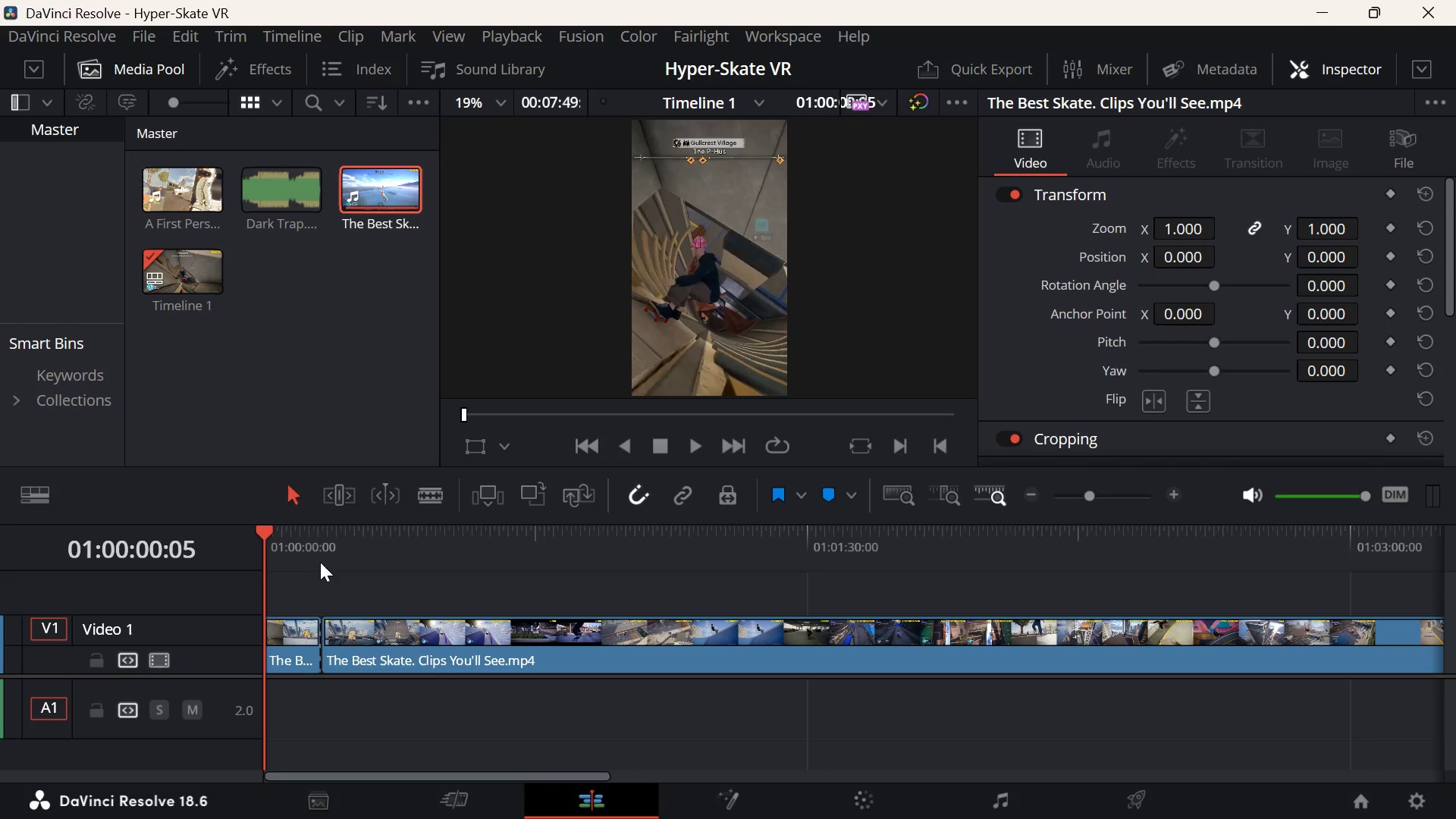 
left_click([320, 560])
 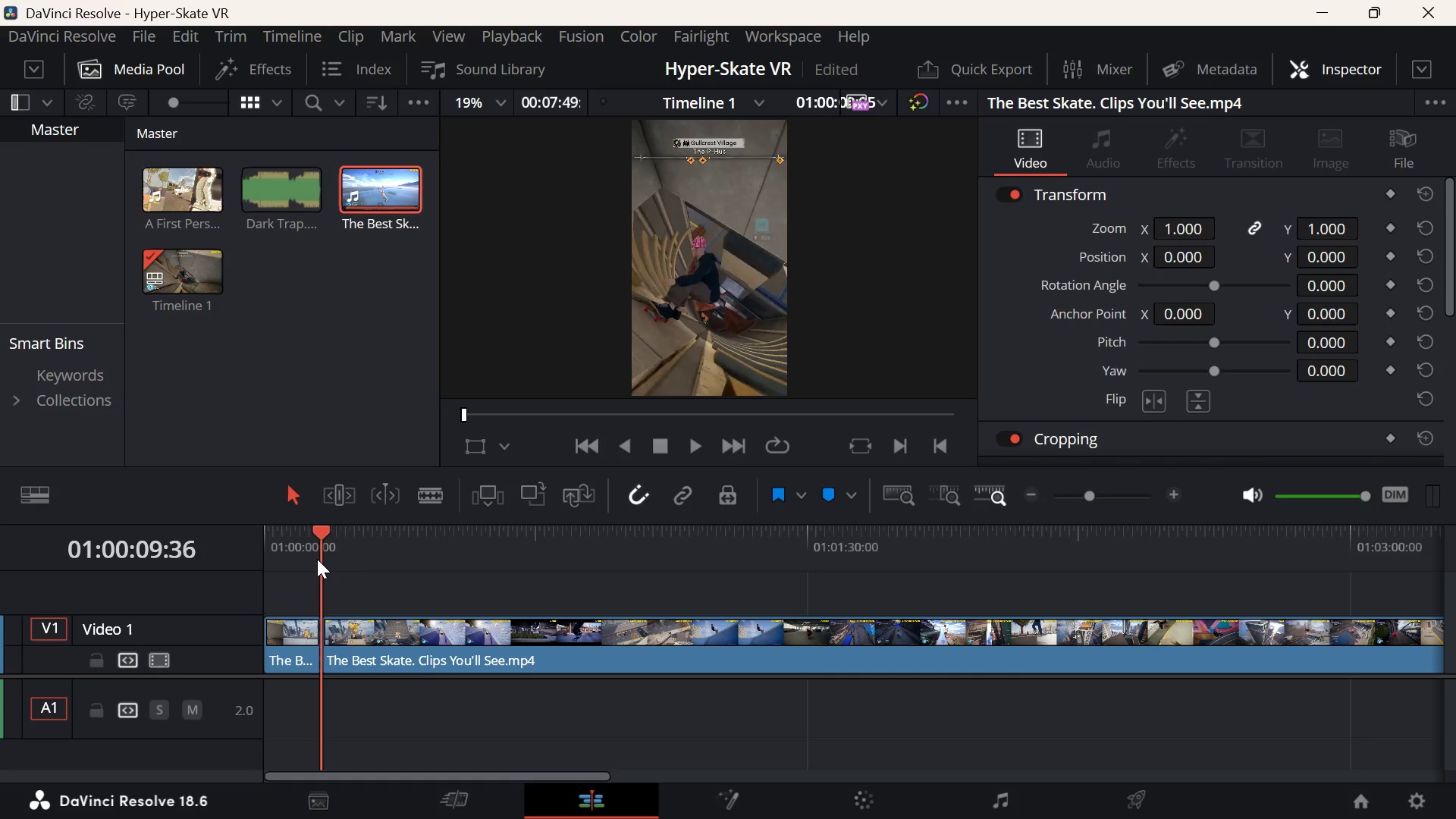 
left_click_drag(start_coordinate=[325, 542], to_coordinate=[362, 554])
 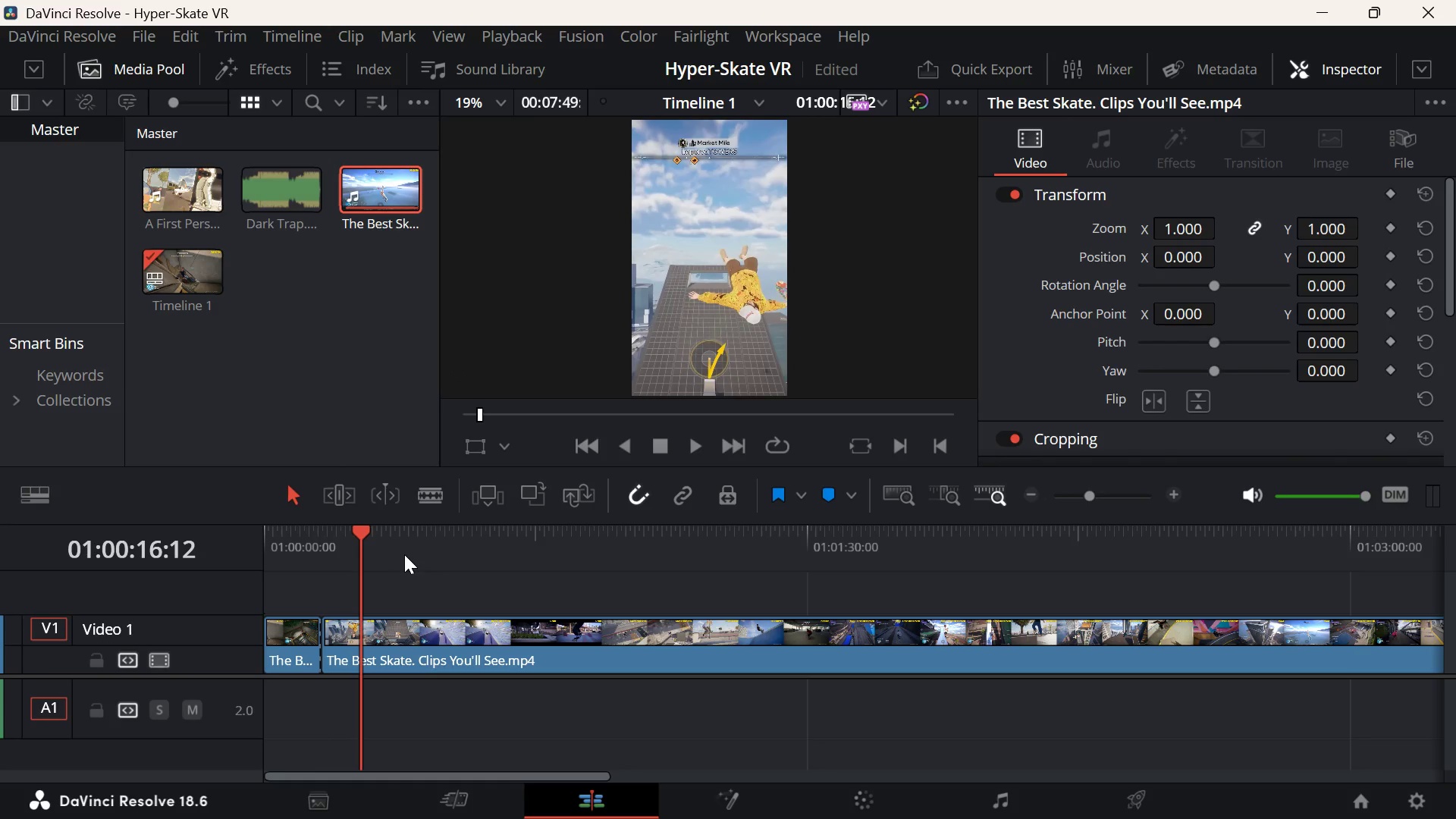 
key(Space)
 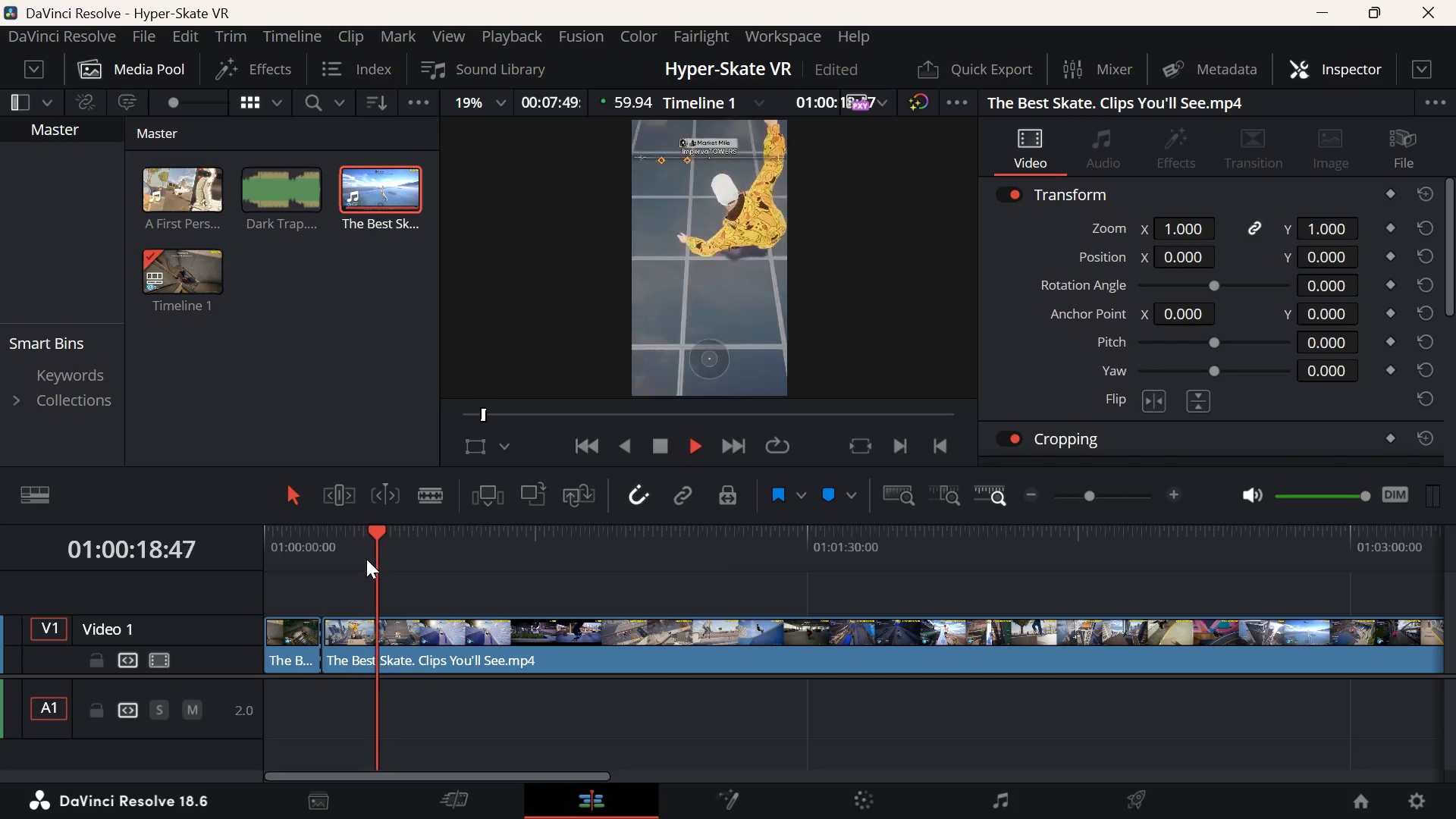 
key(Space)
 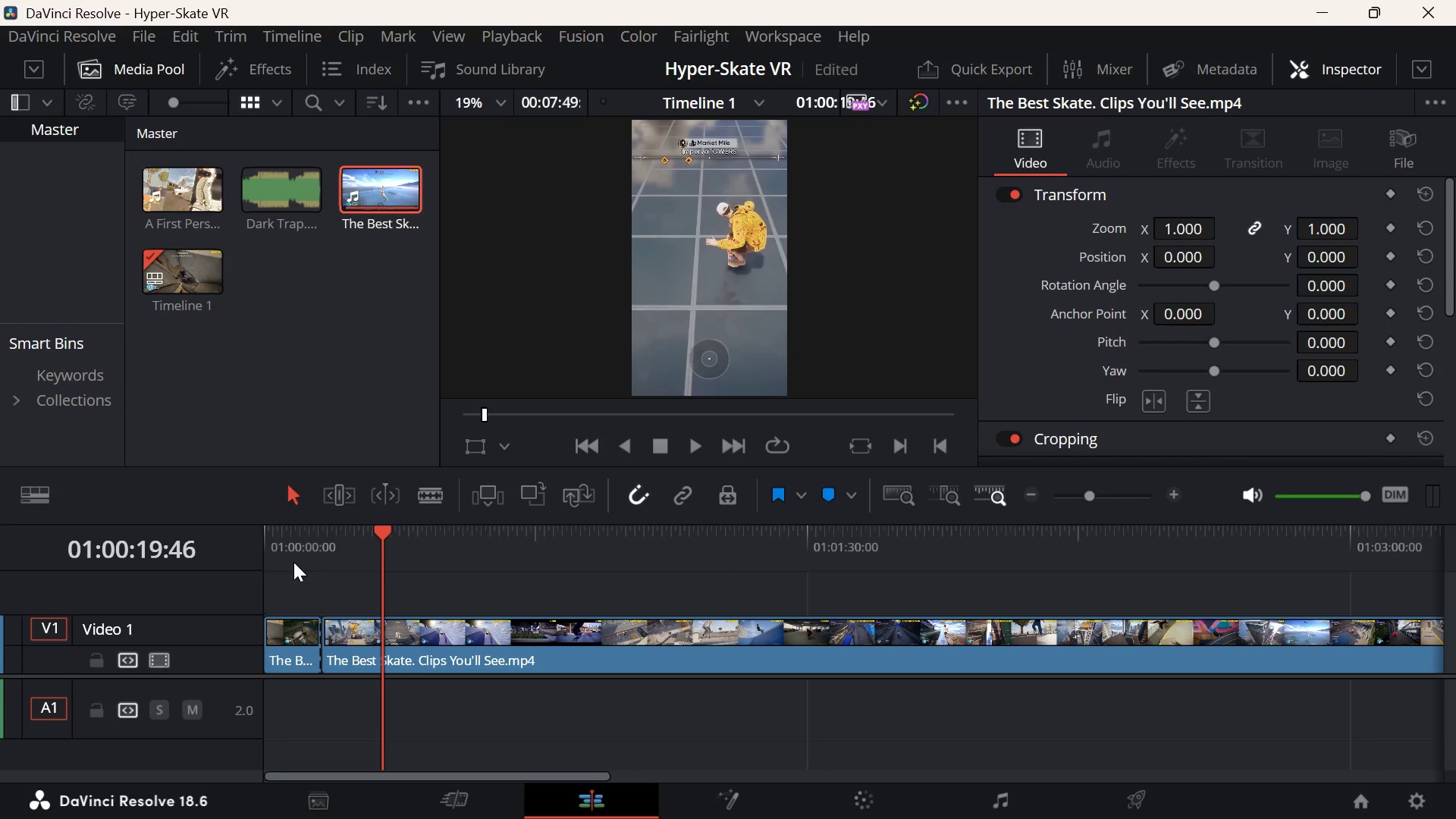 
left_click([293, 562])
 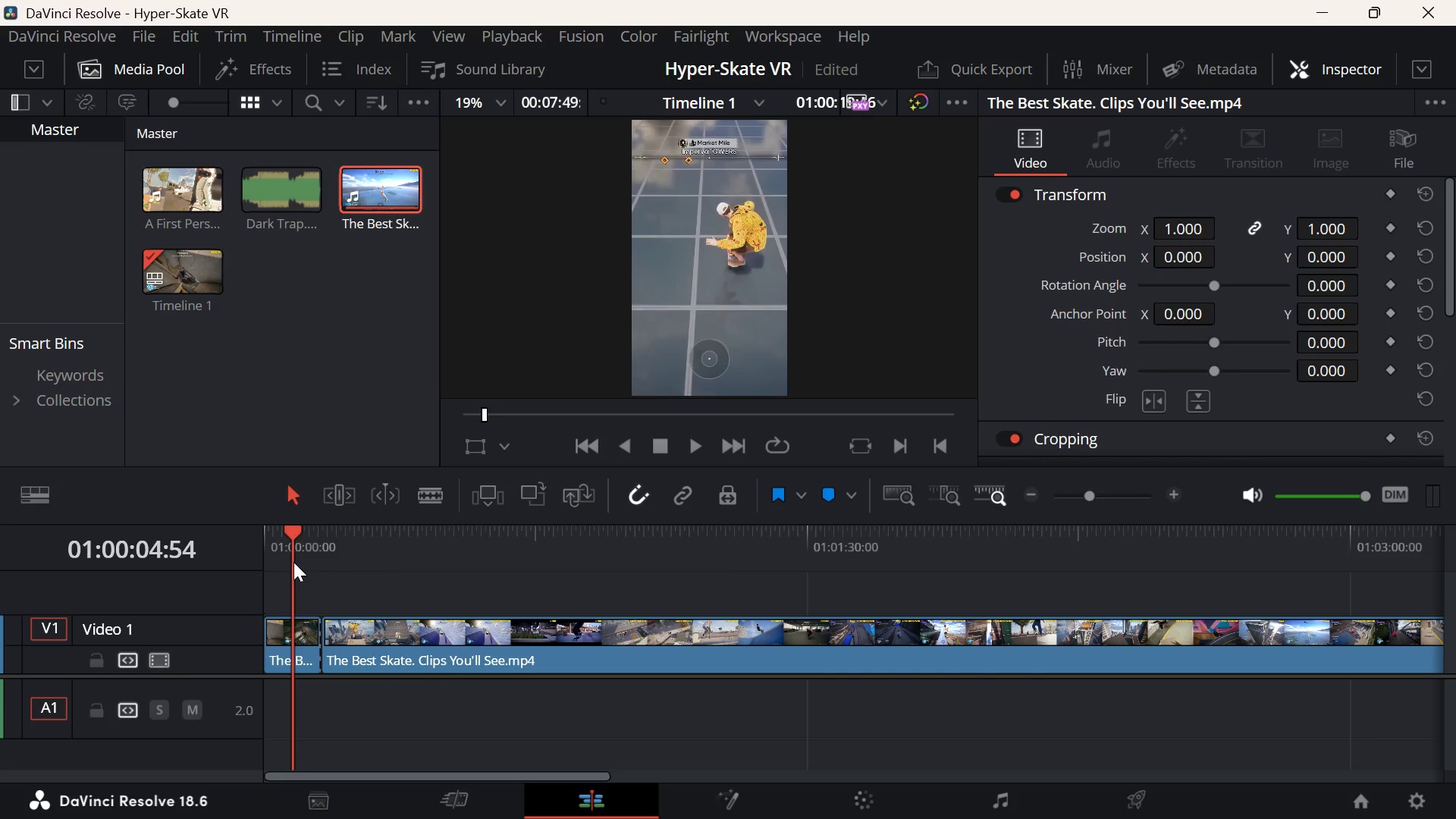 
key(ArrowDown)
 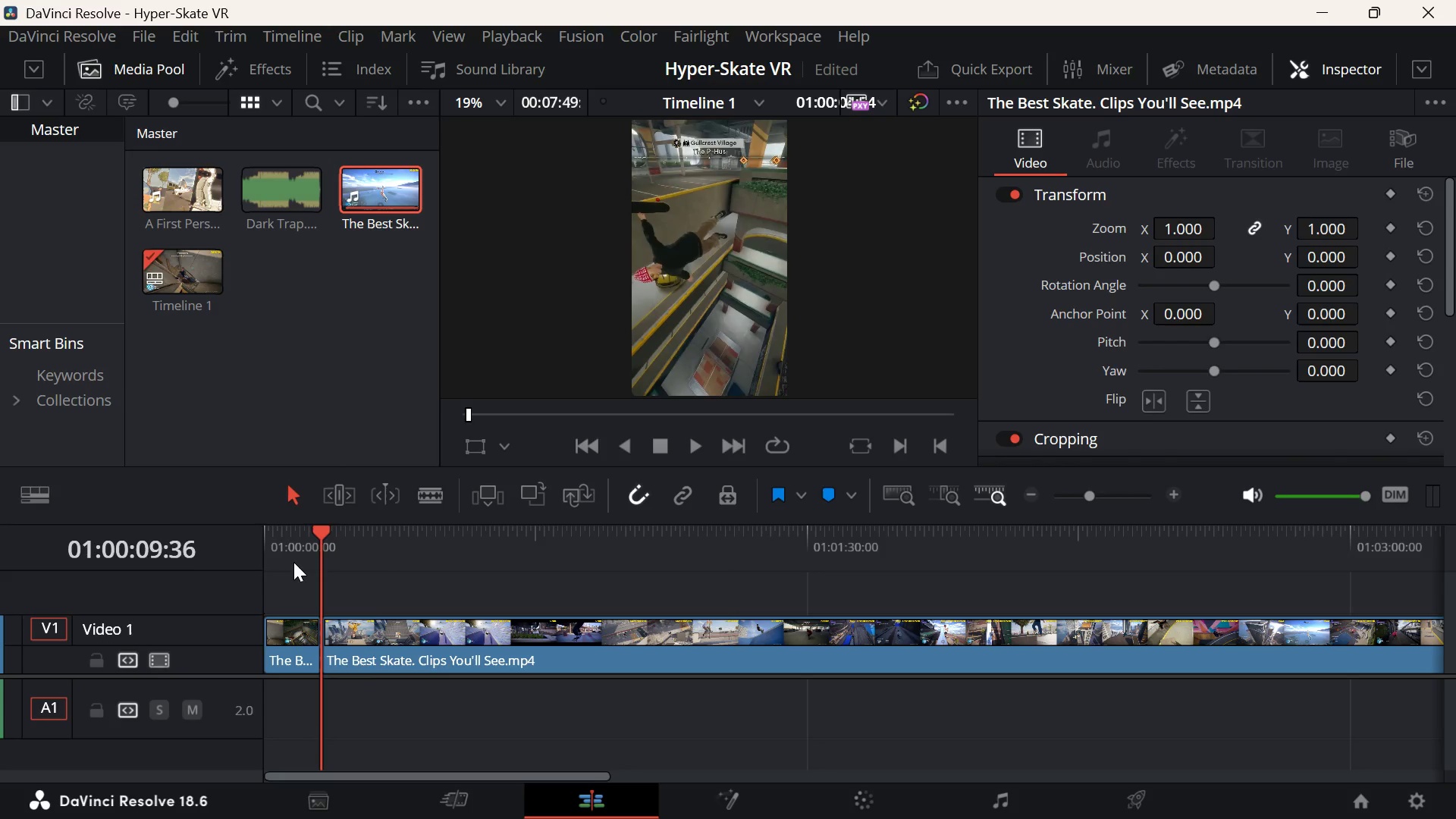 
key(ArrowUp)
 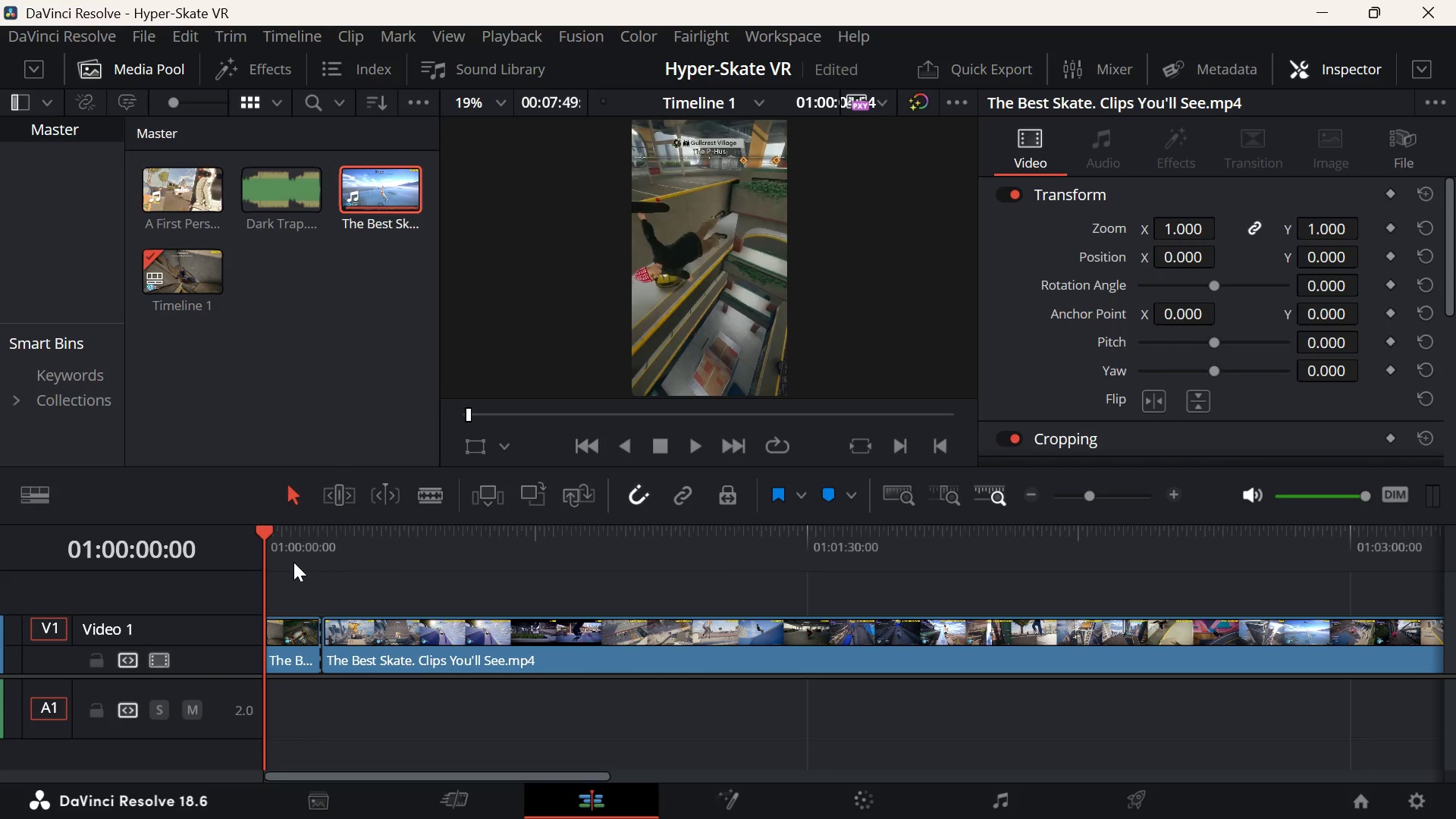 
key(ArrowUp)
 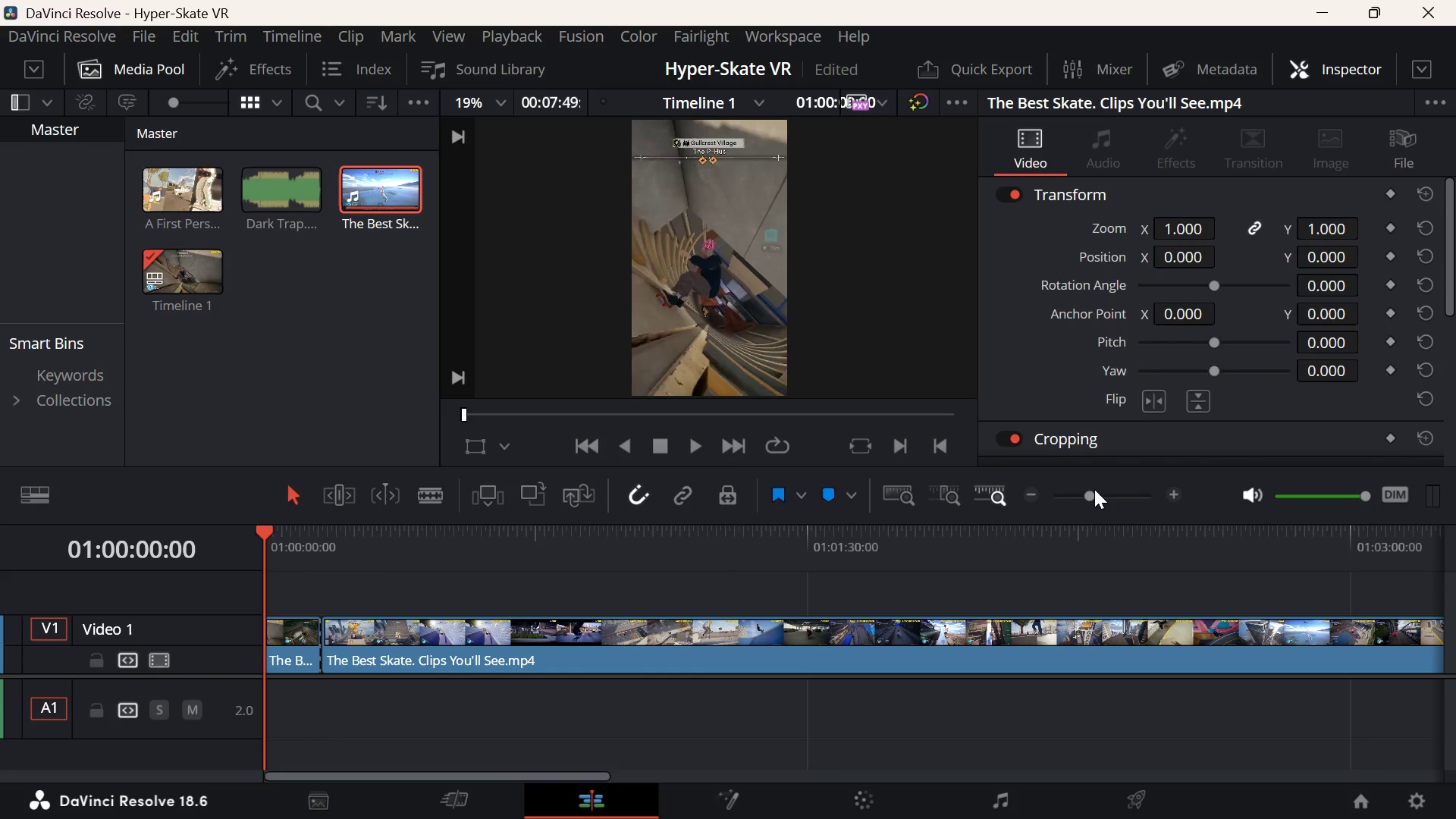 
left_click([1111, 496])
 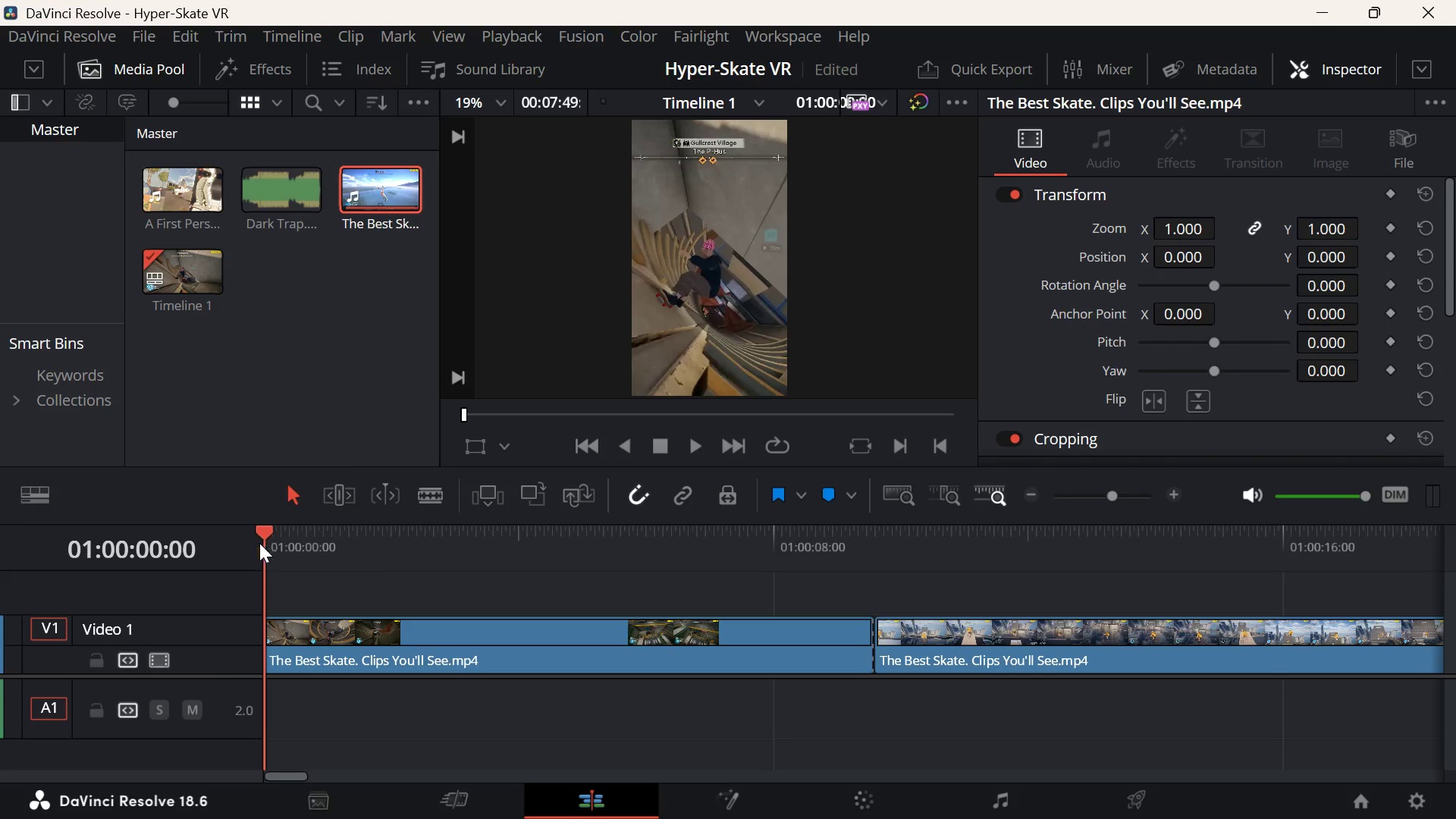 
wait(5.89)
 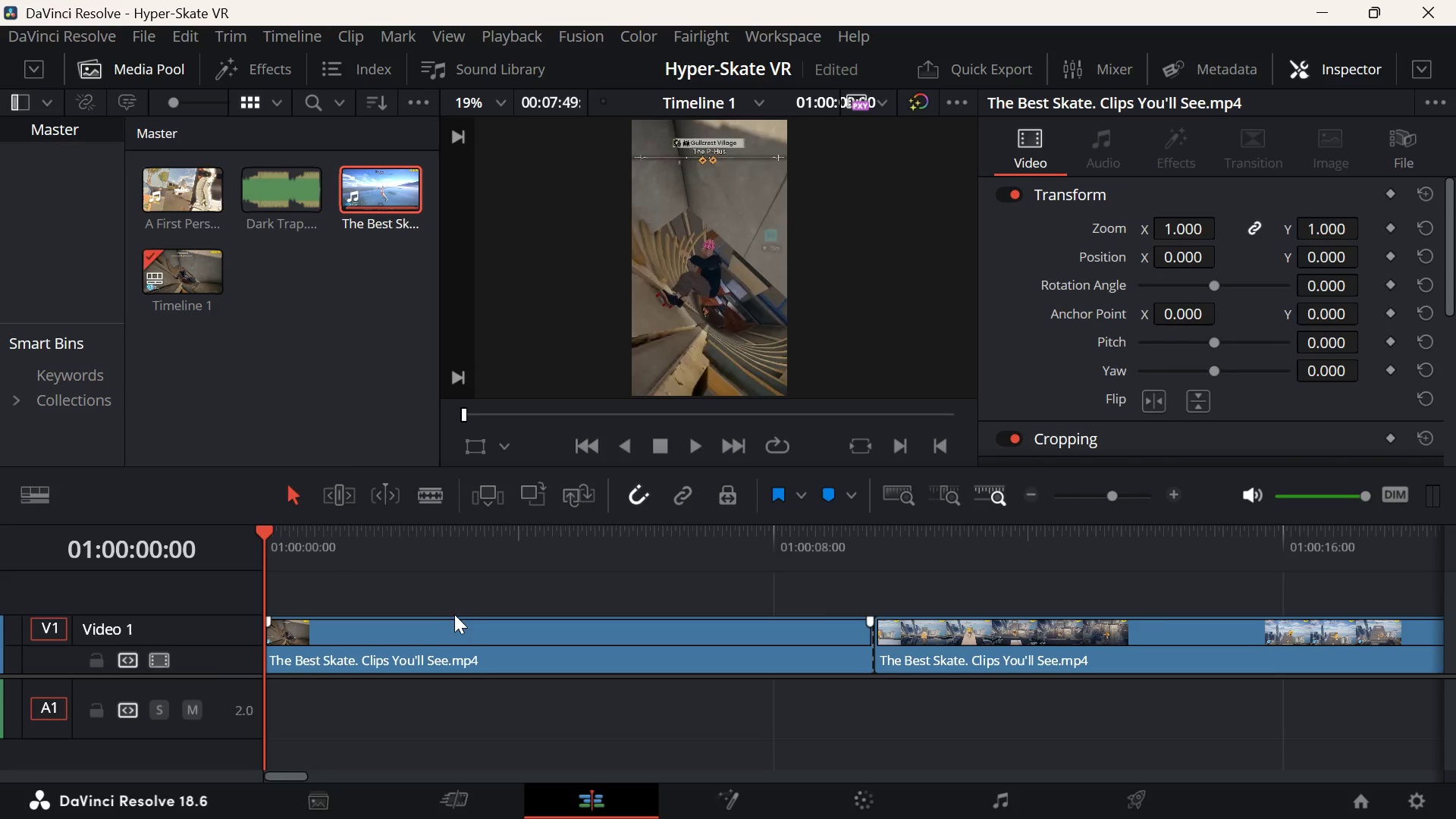 
left_click_drag(start_coordinate=[264, 533], to_coordinate=[321, 538])
 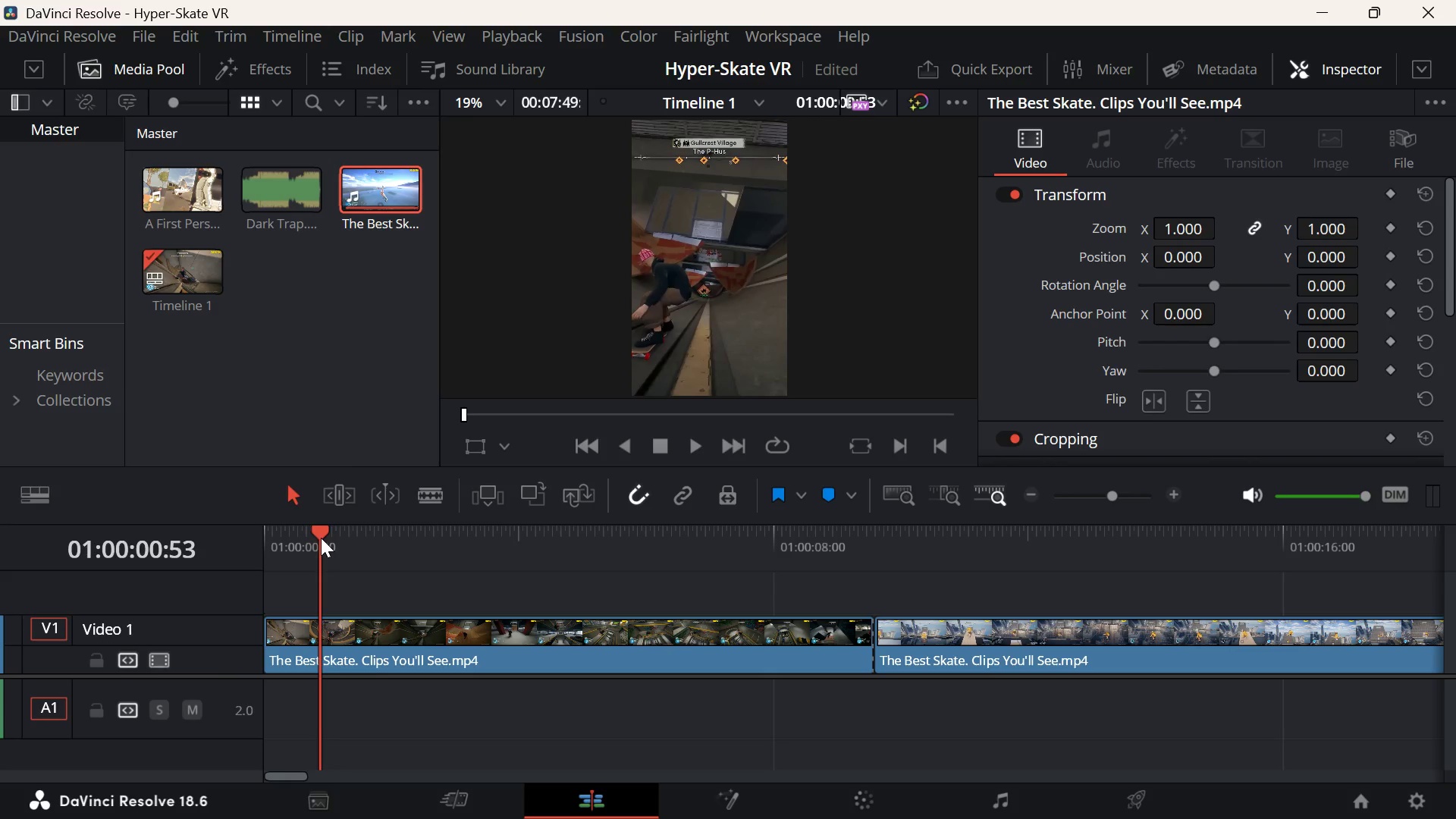 
key(Space)
 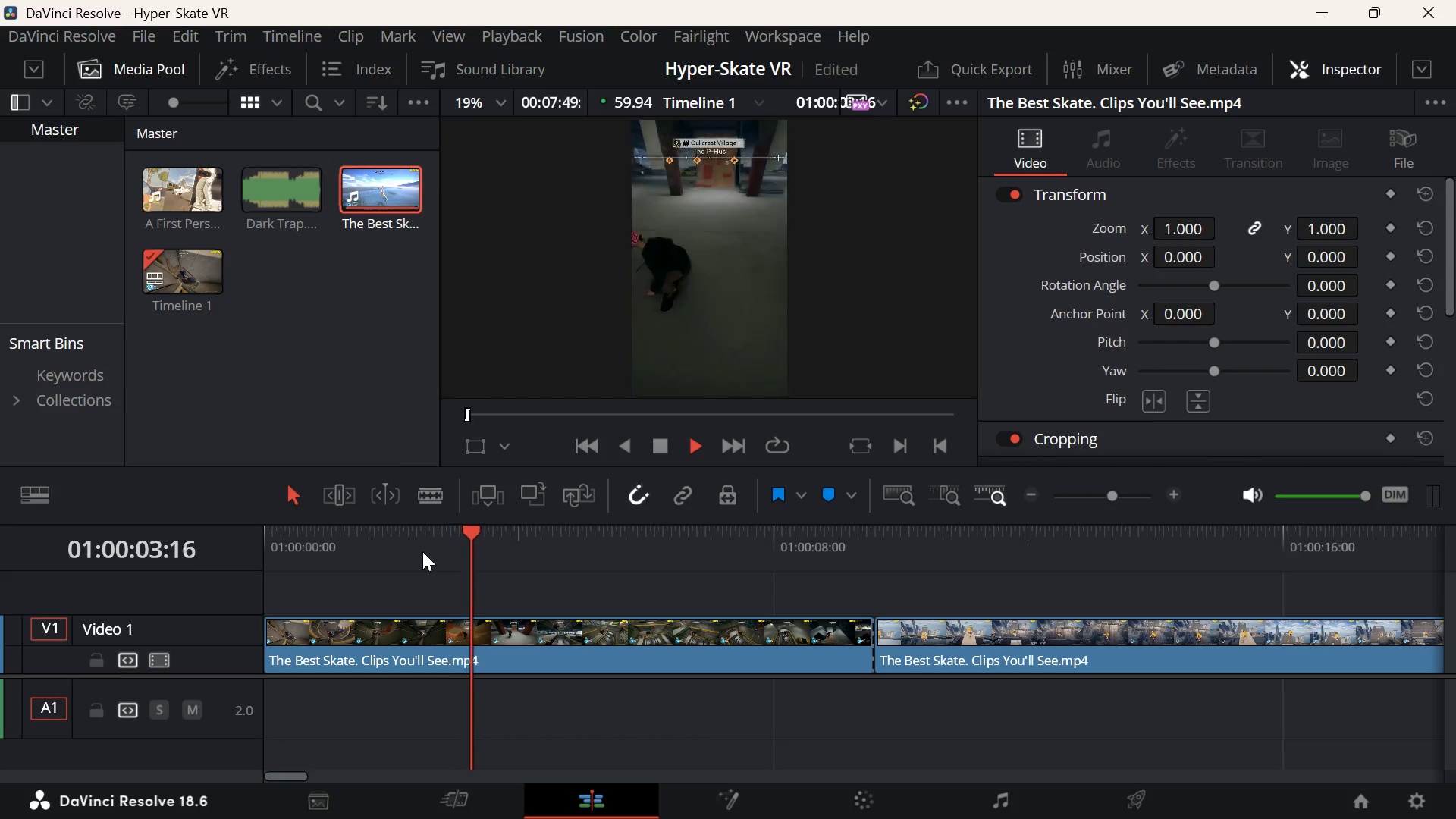 
key(Space)
 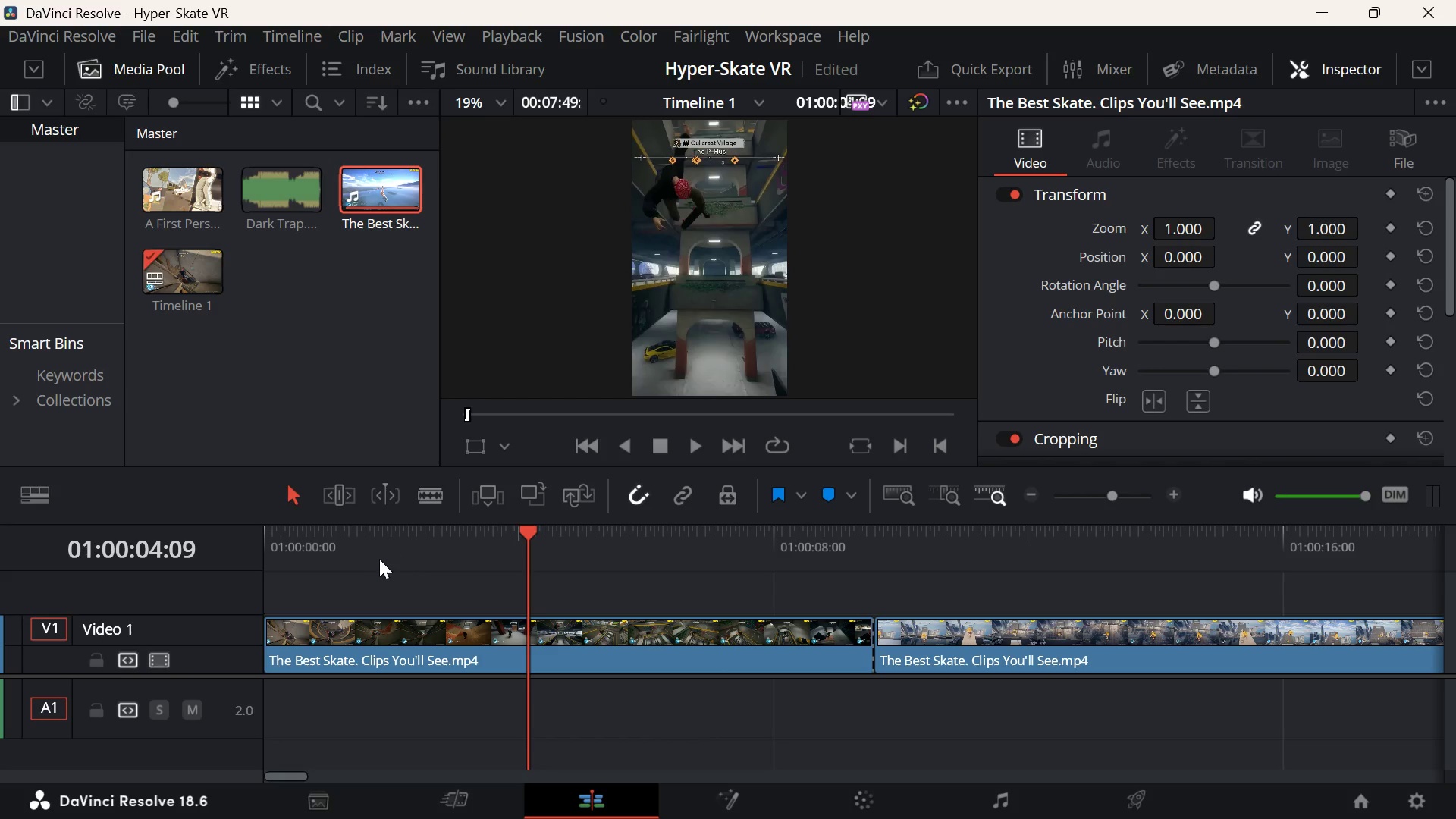 
left_click([371, 559])
 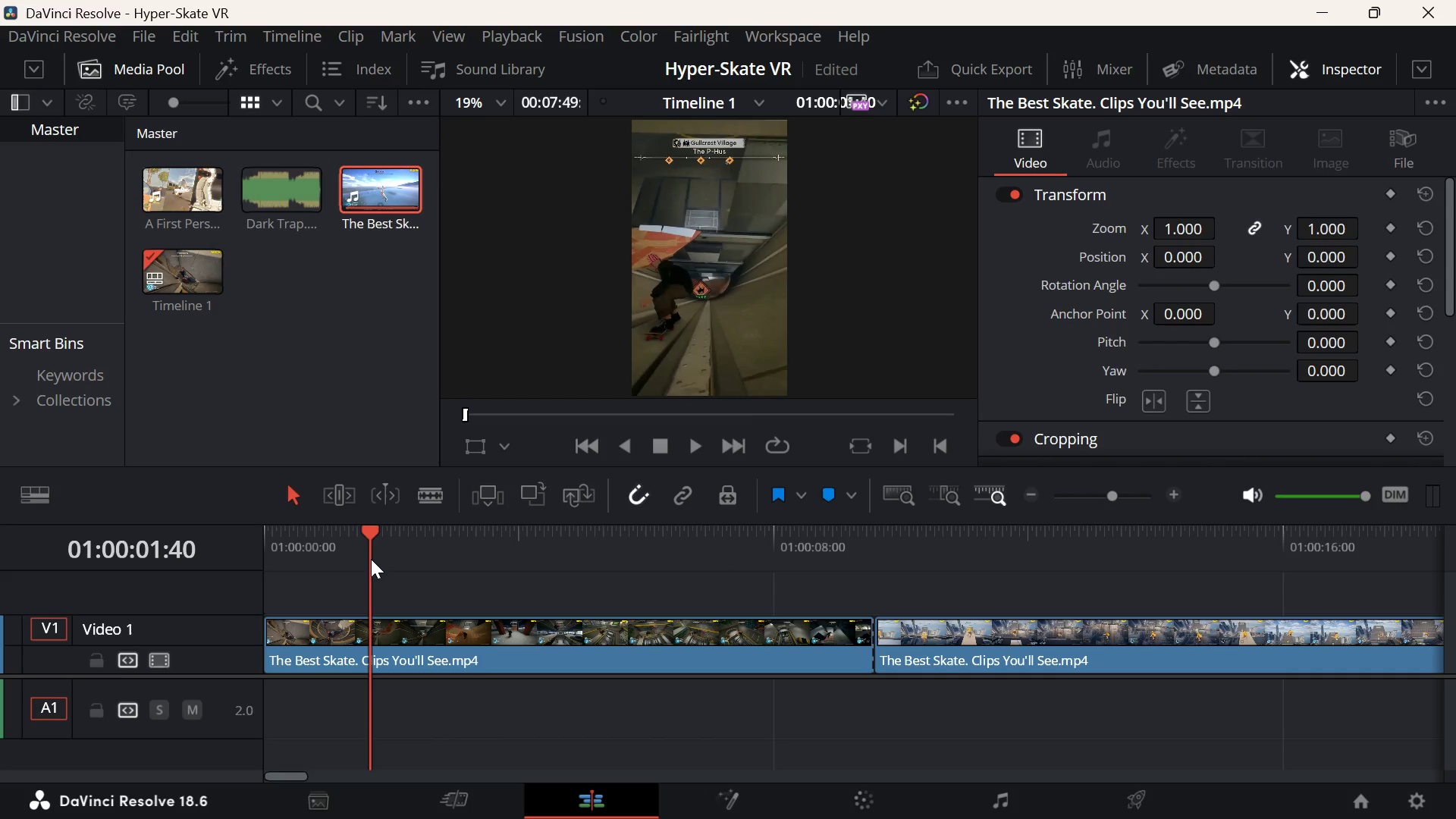 
key(Space)
 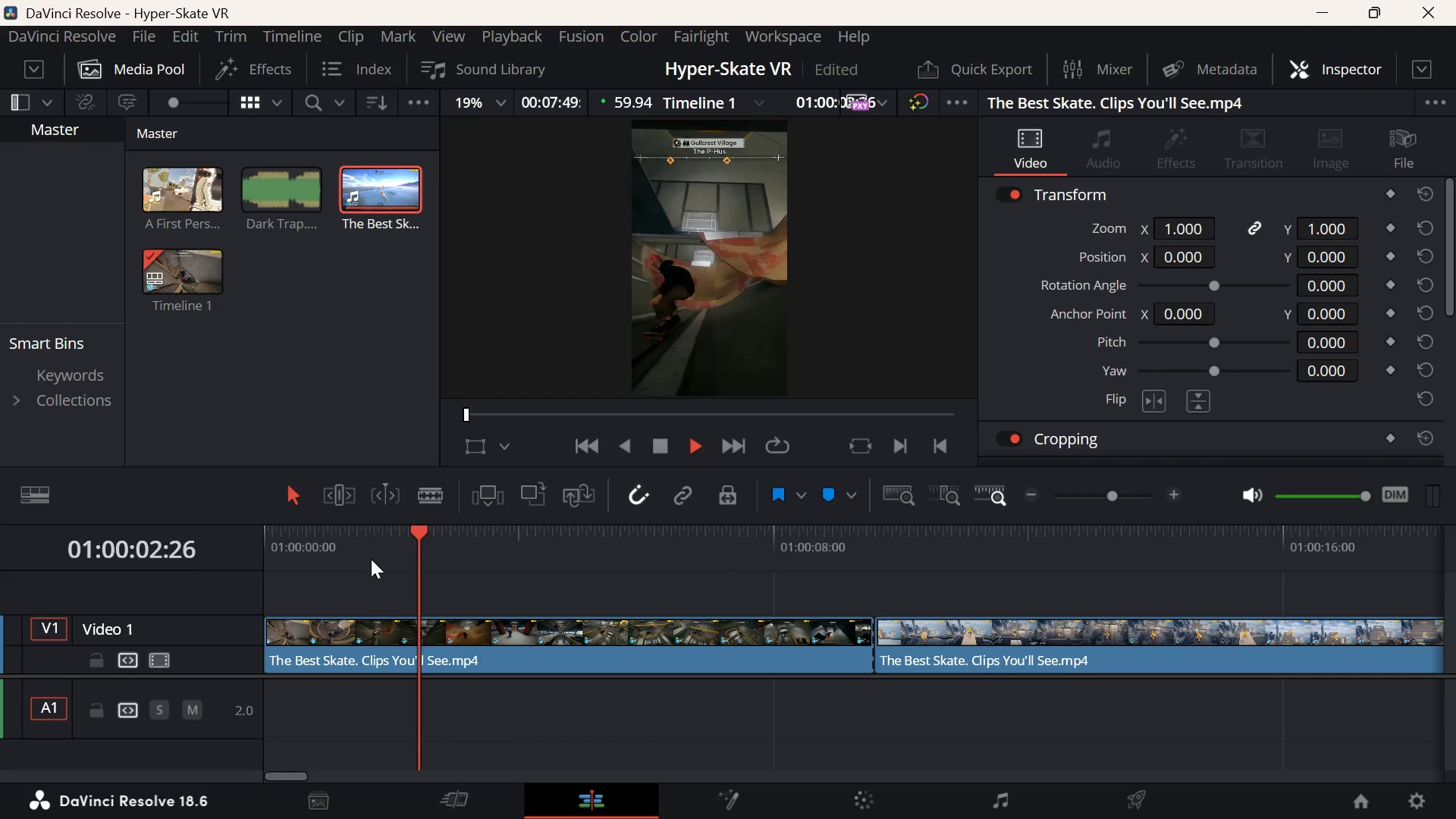 
key(Space)
 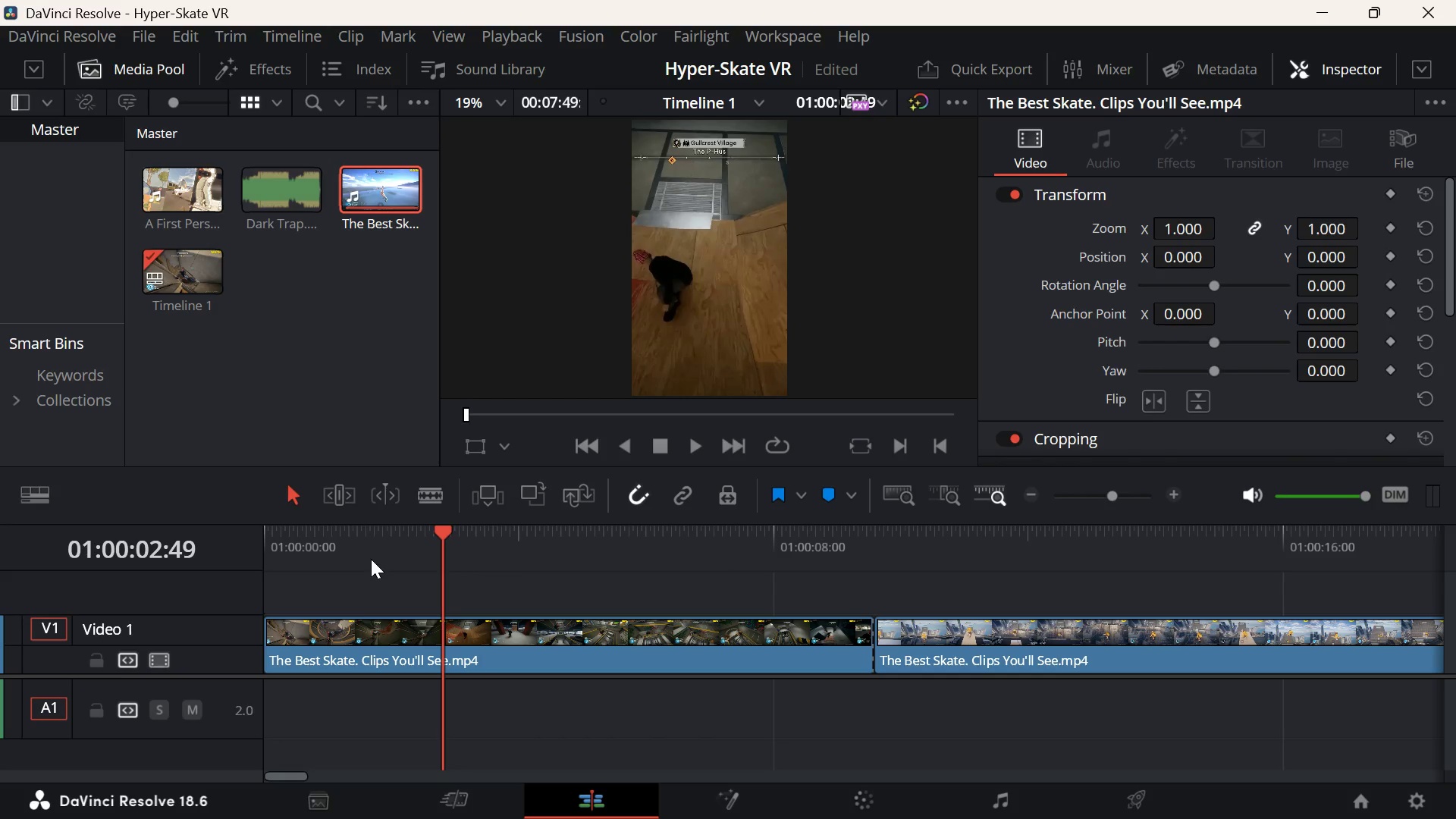 
key(D)
 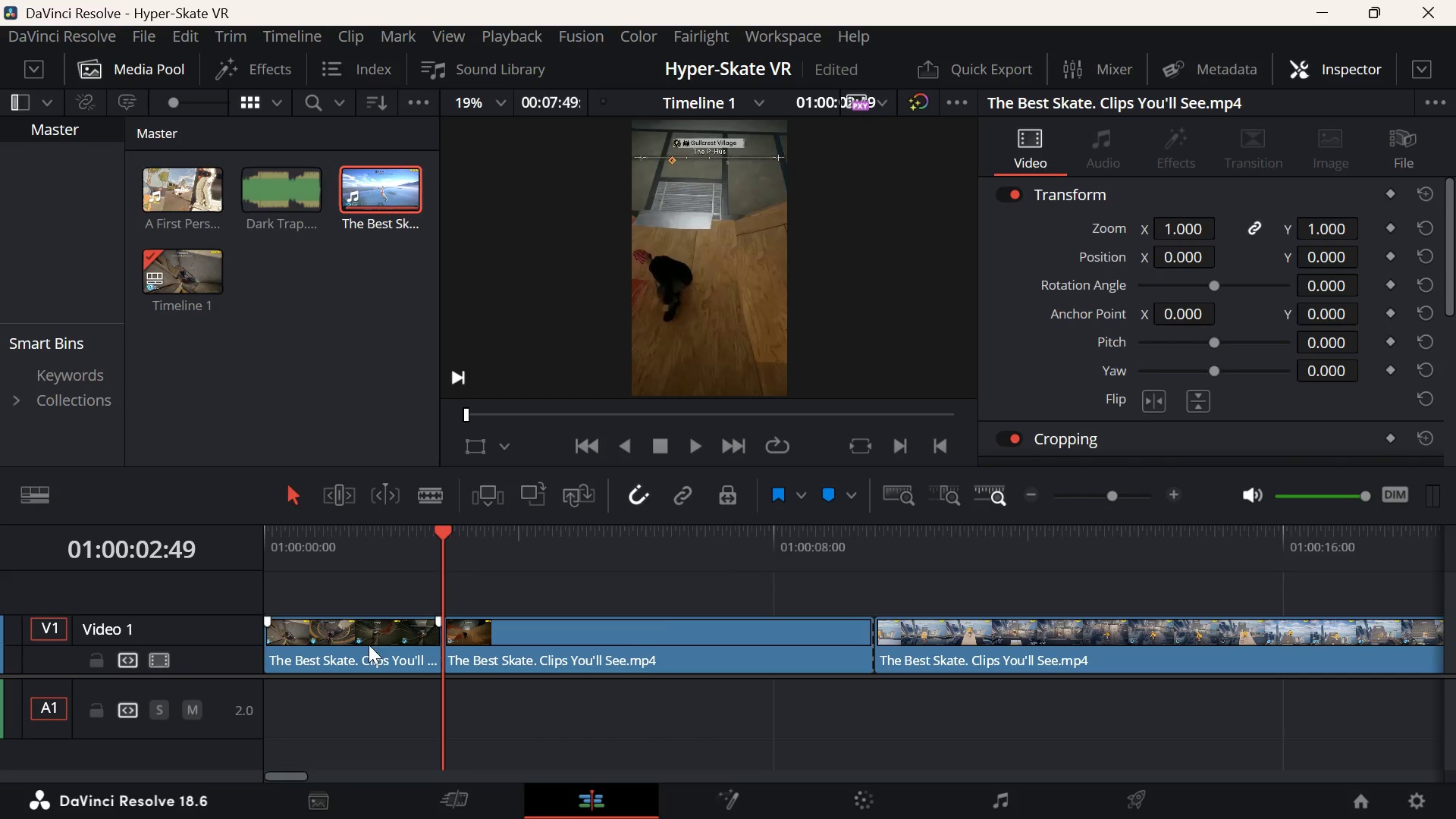 
left_click([369, 645])
 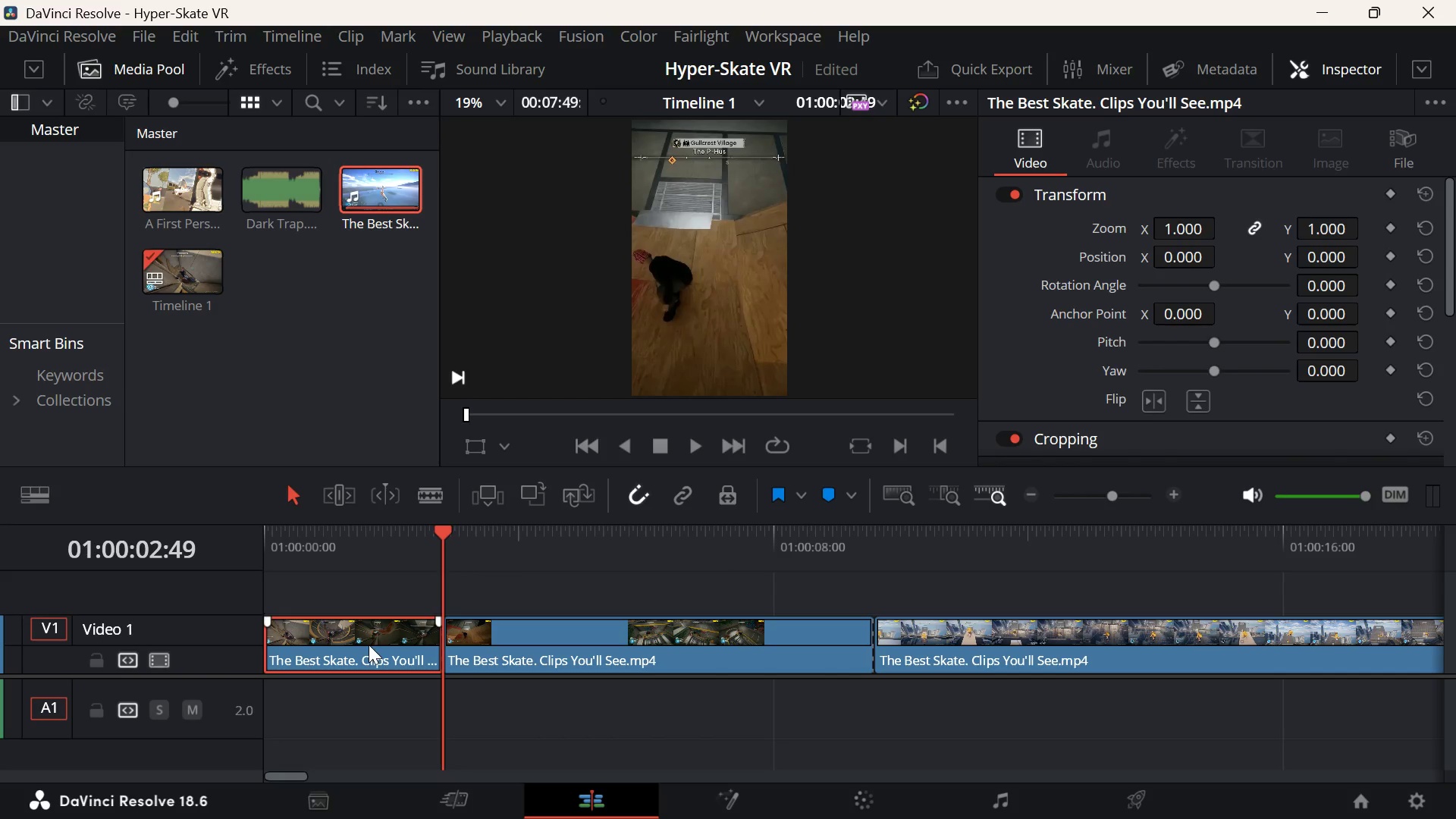 
key(F)
 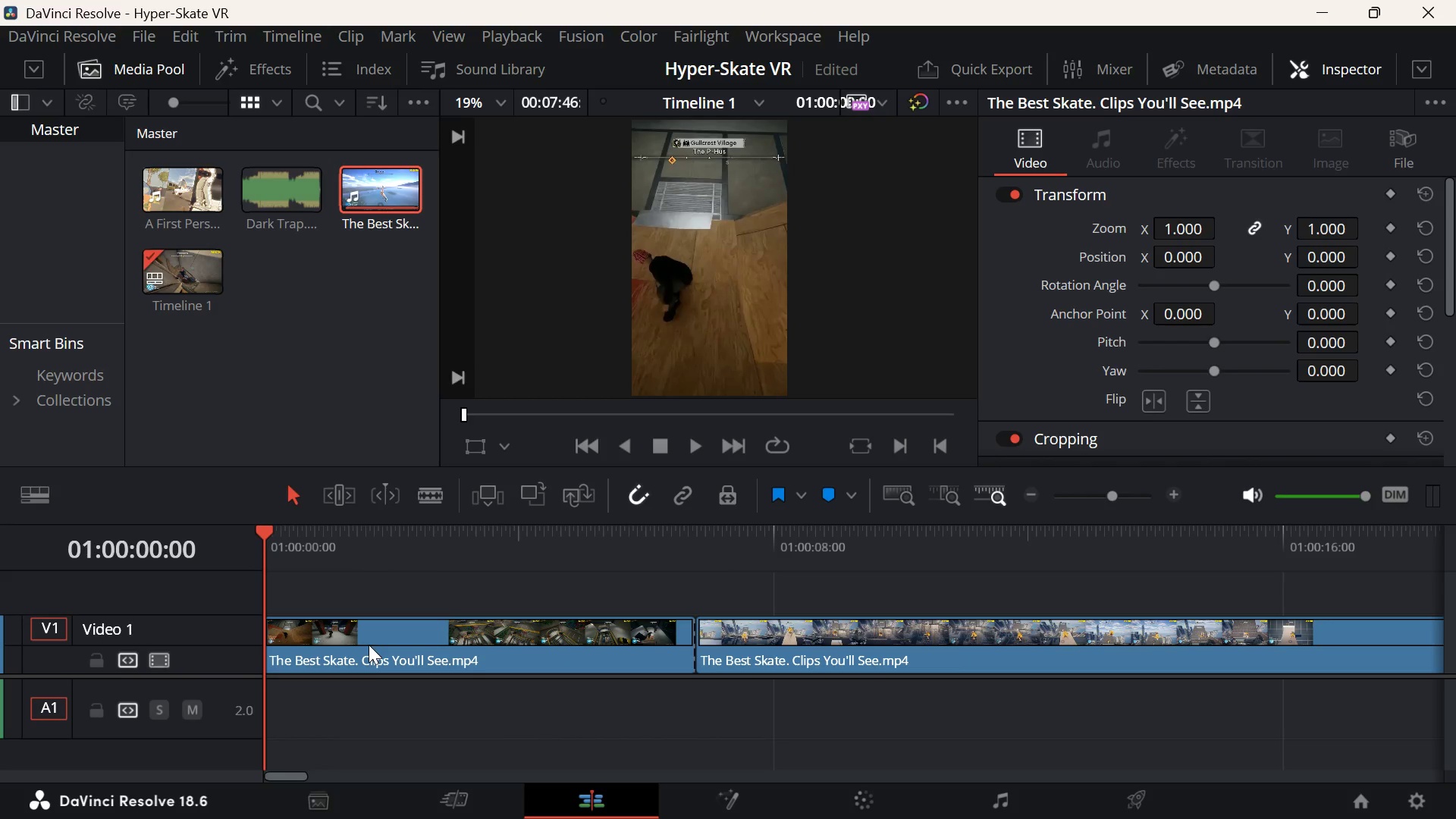 
key(Space)
 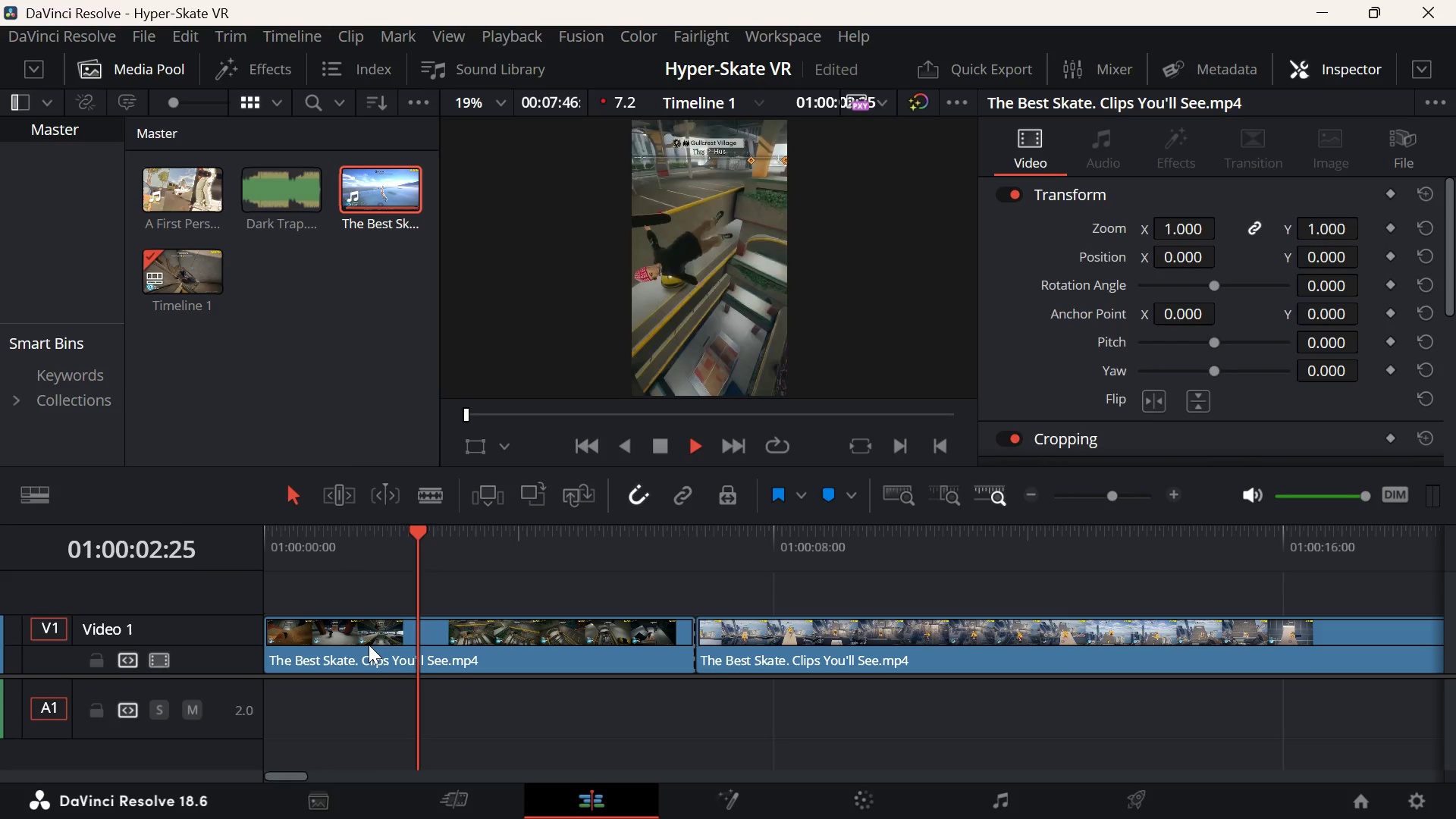 
key(Space)
 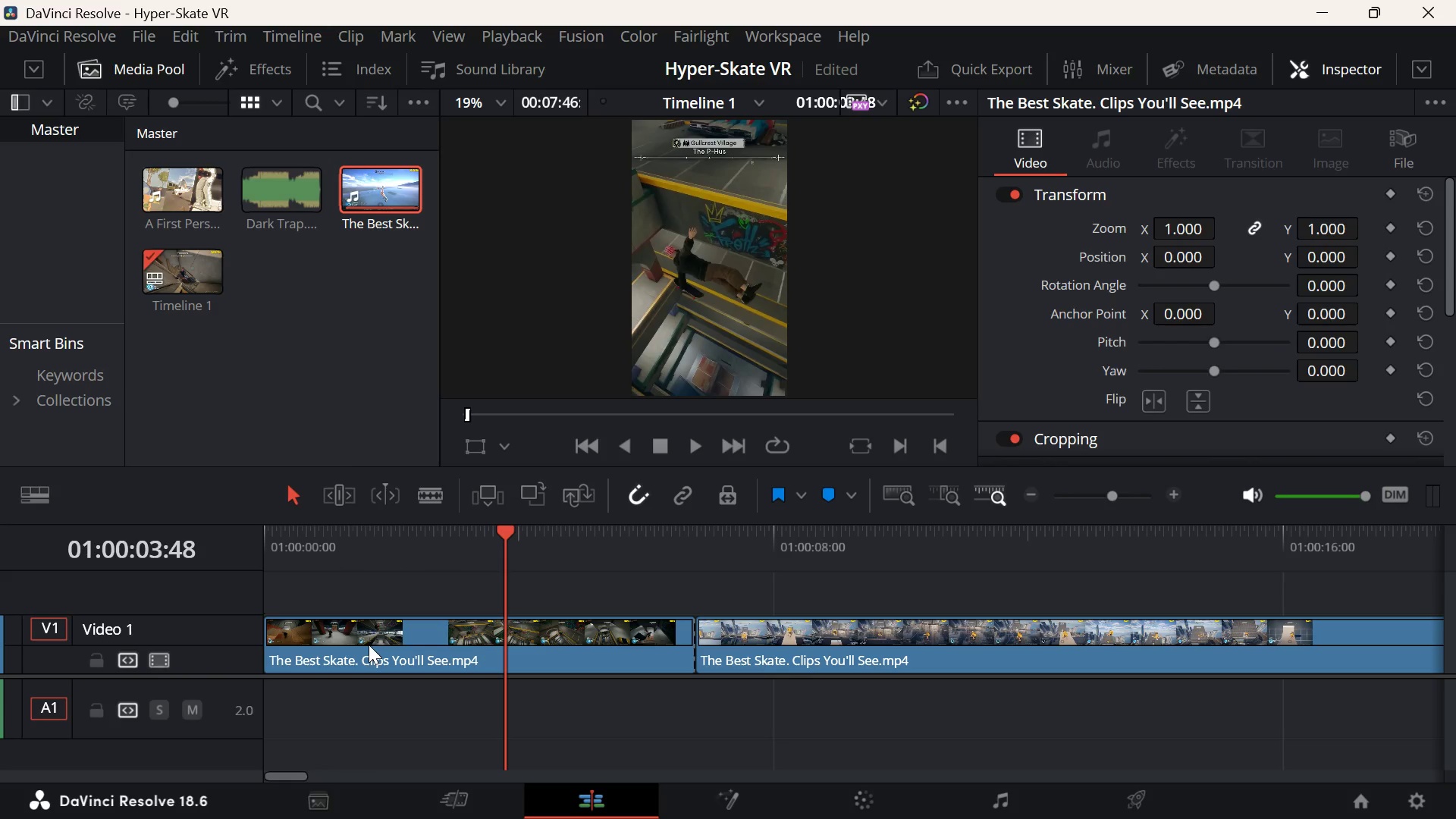 
key(D)
 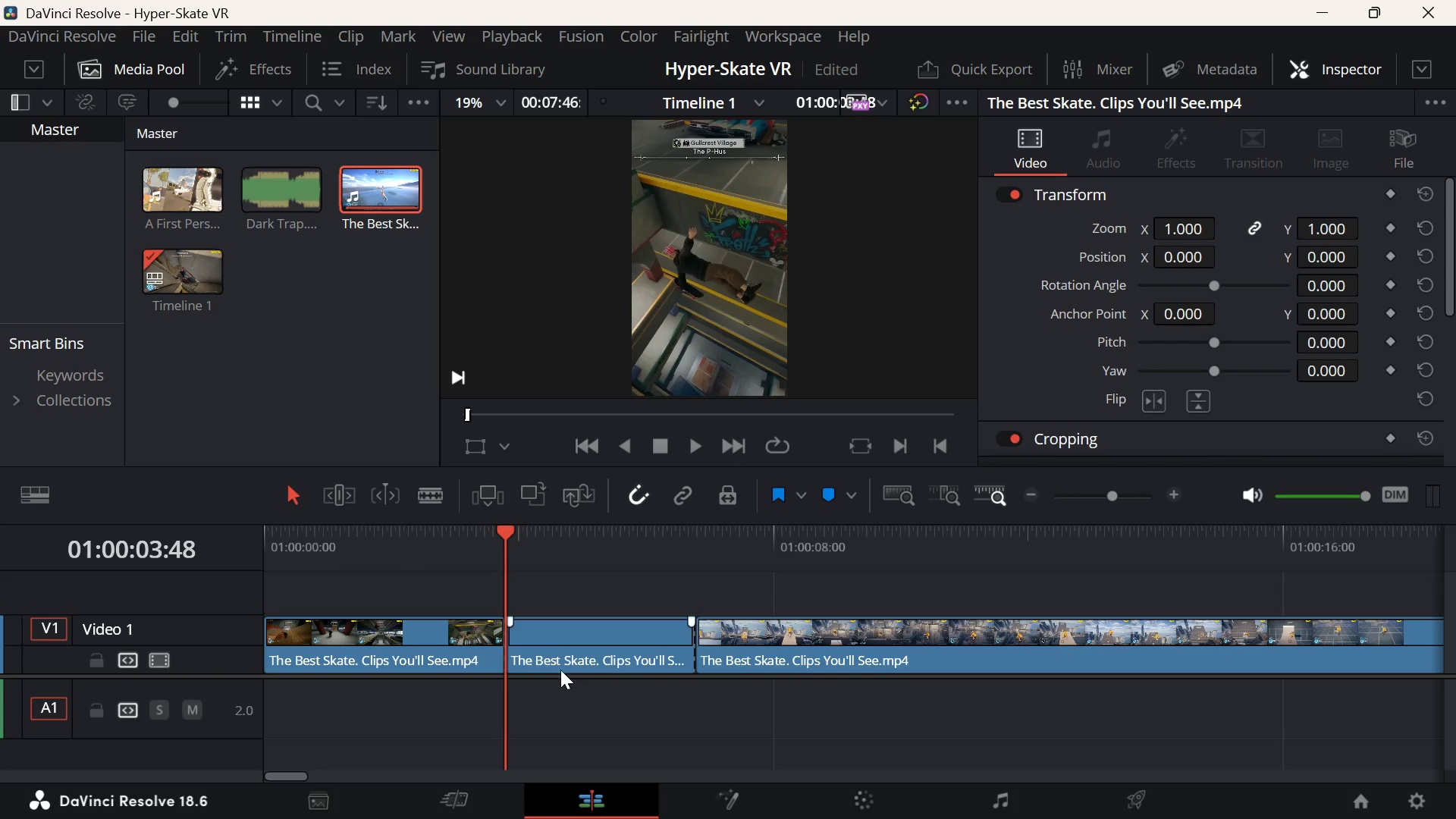 
left_click([551, 642])
 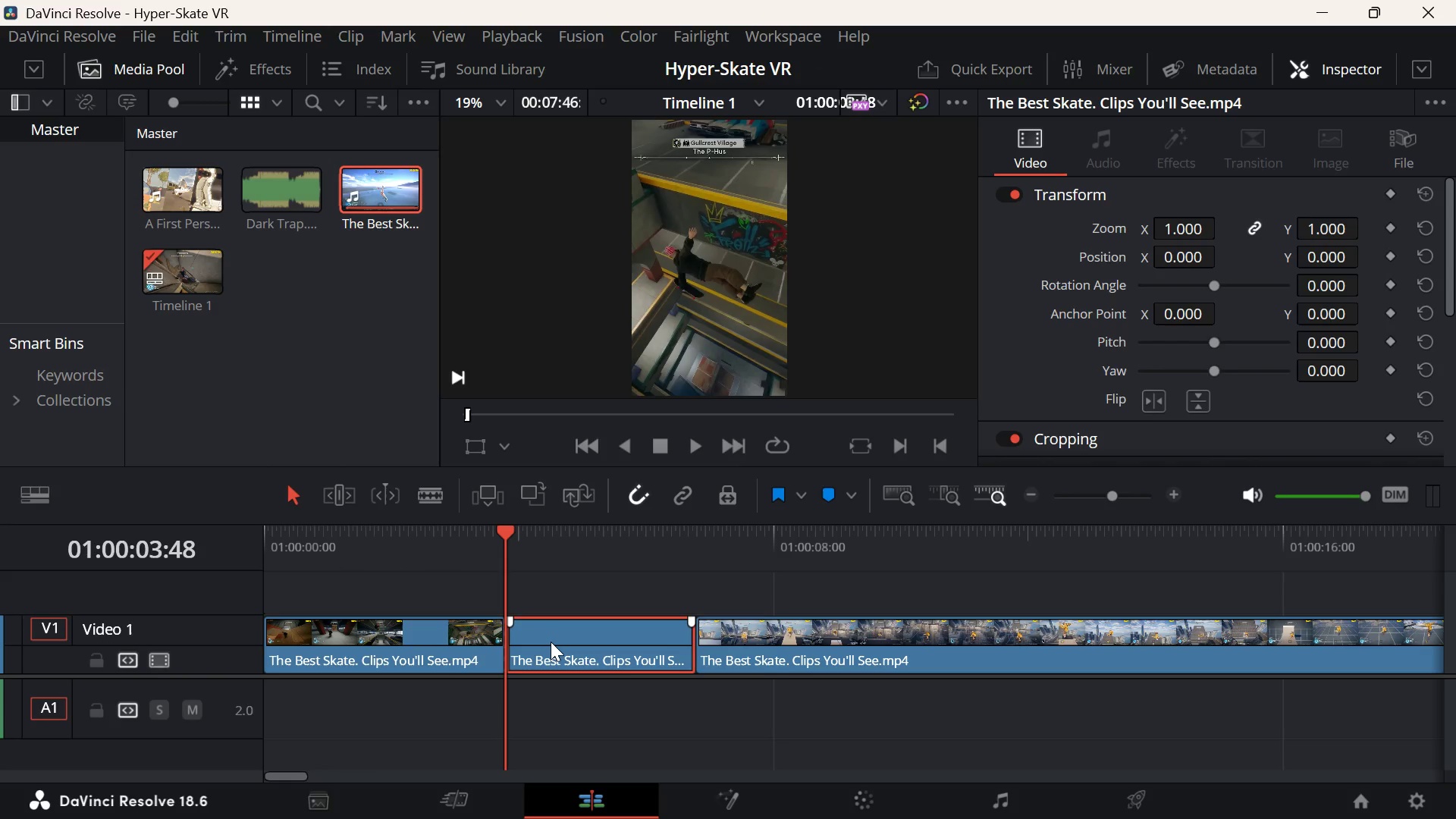 
key(F)
 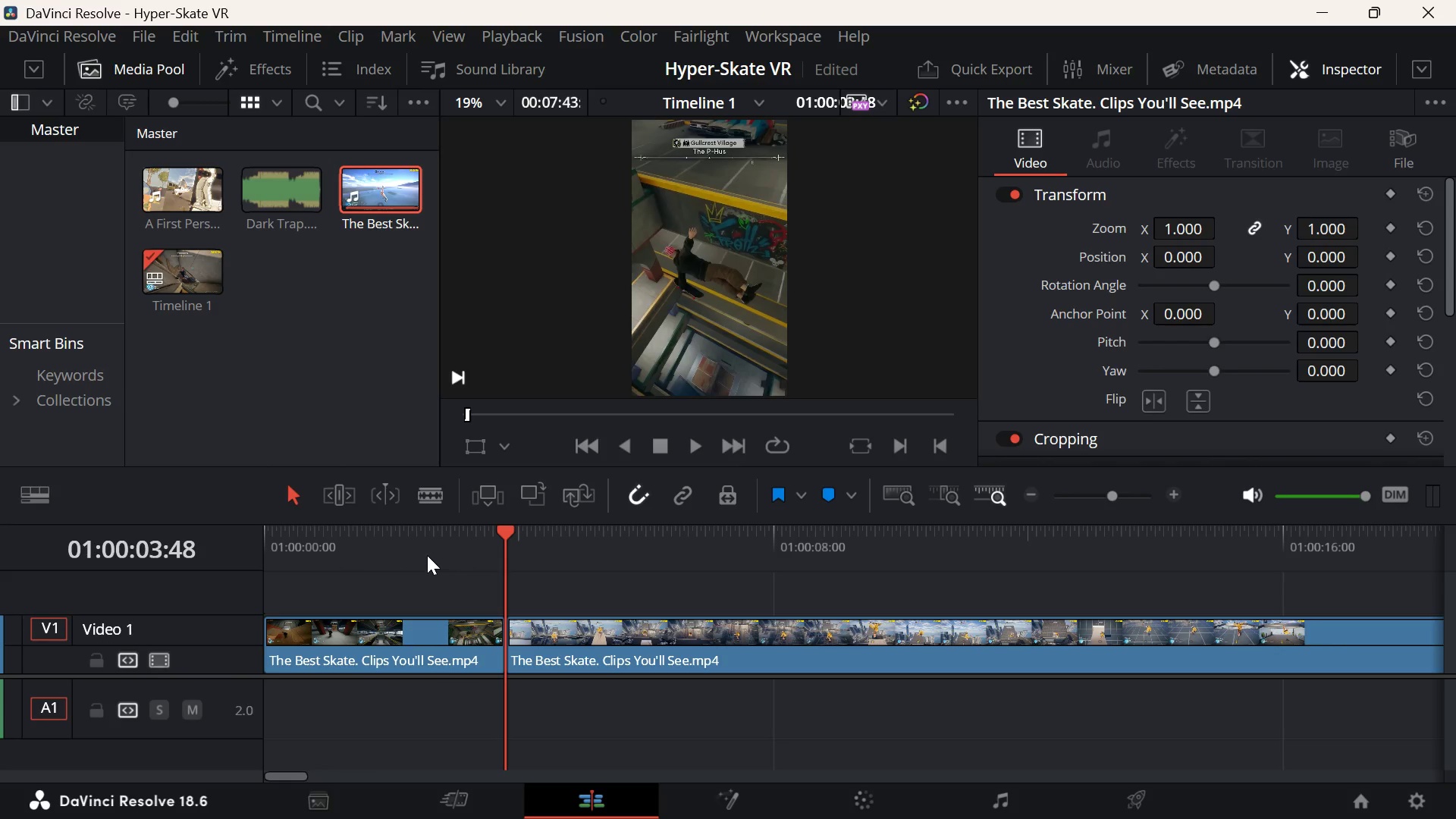 
left_click([415, 555])
 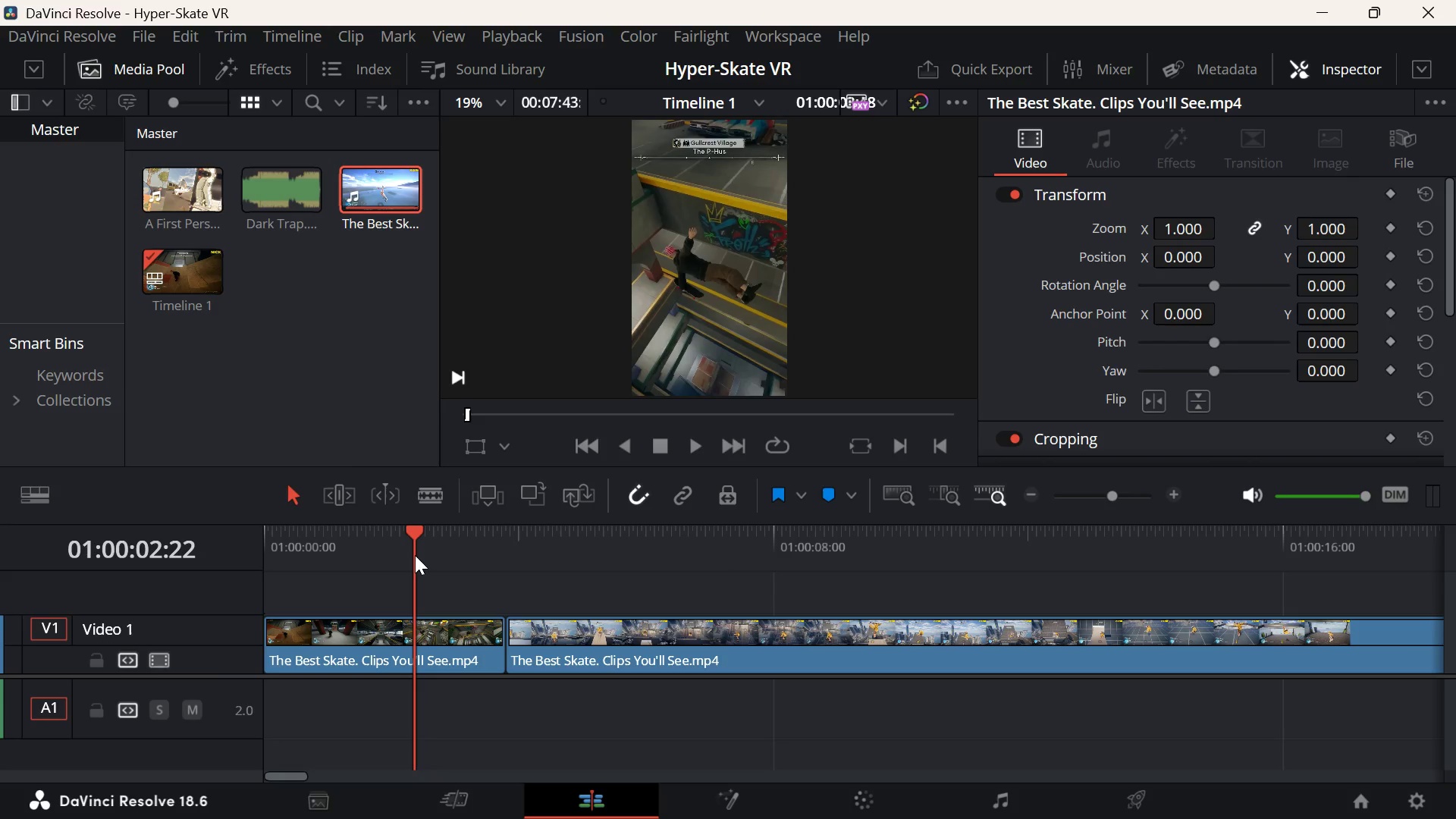 
left_click_drag(start_coordinate=[355, 551], to_coordinate=[238, 564])
 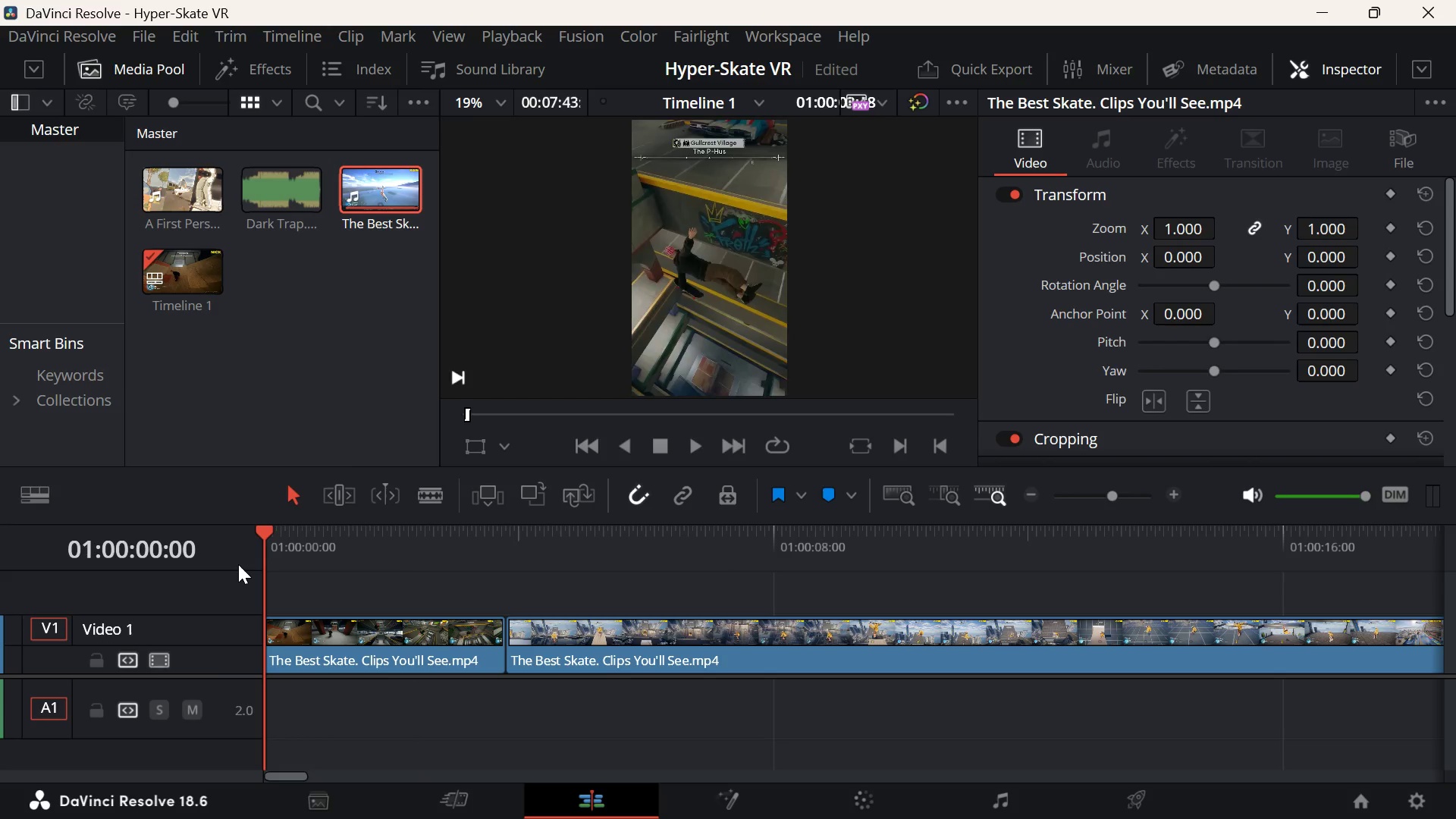 
key(Space)
 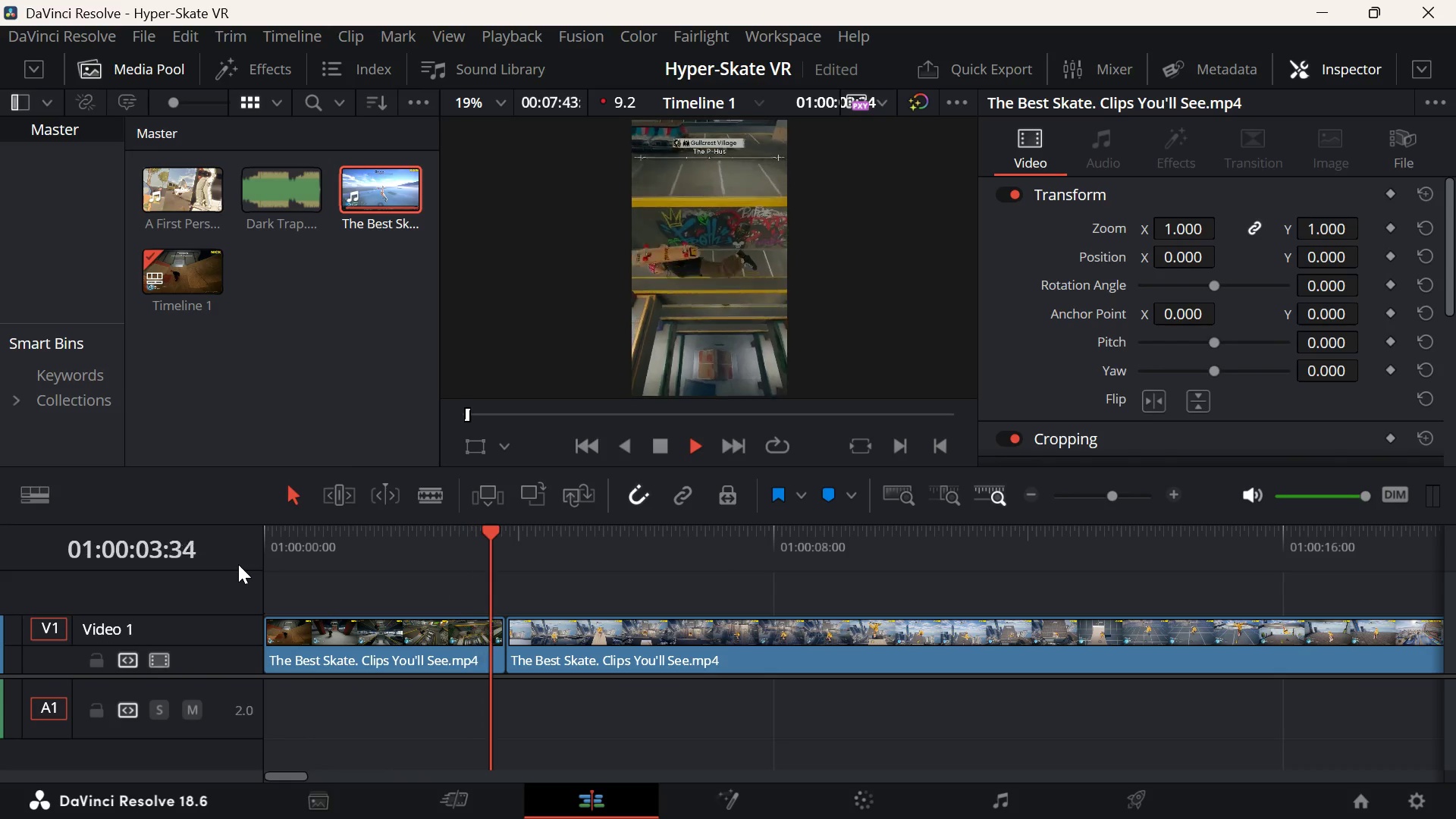 
wait(6.11)
 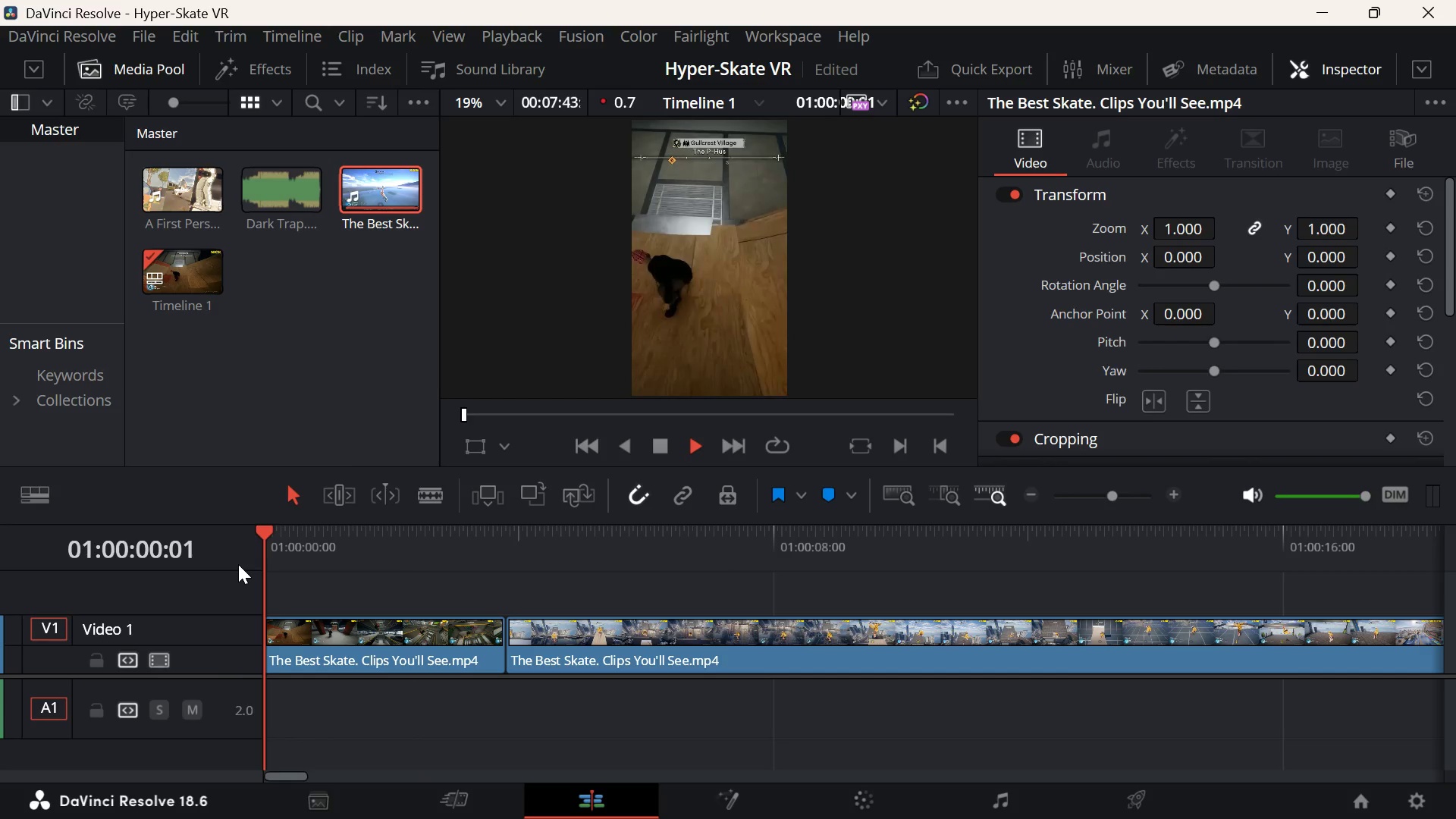 
key(Space)
 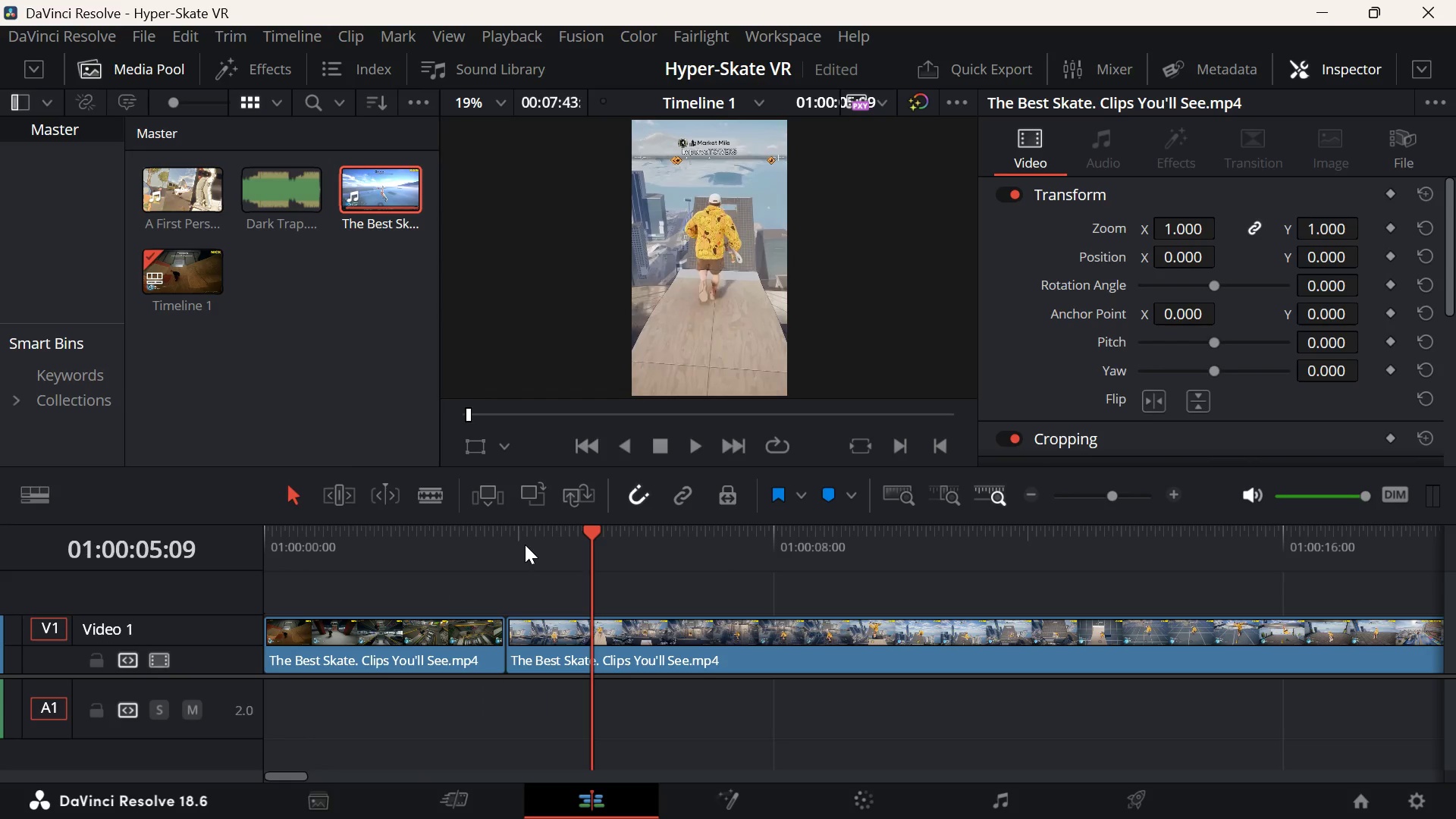 
left_click([518, 553])
 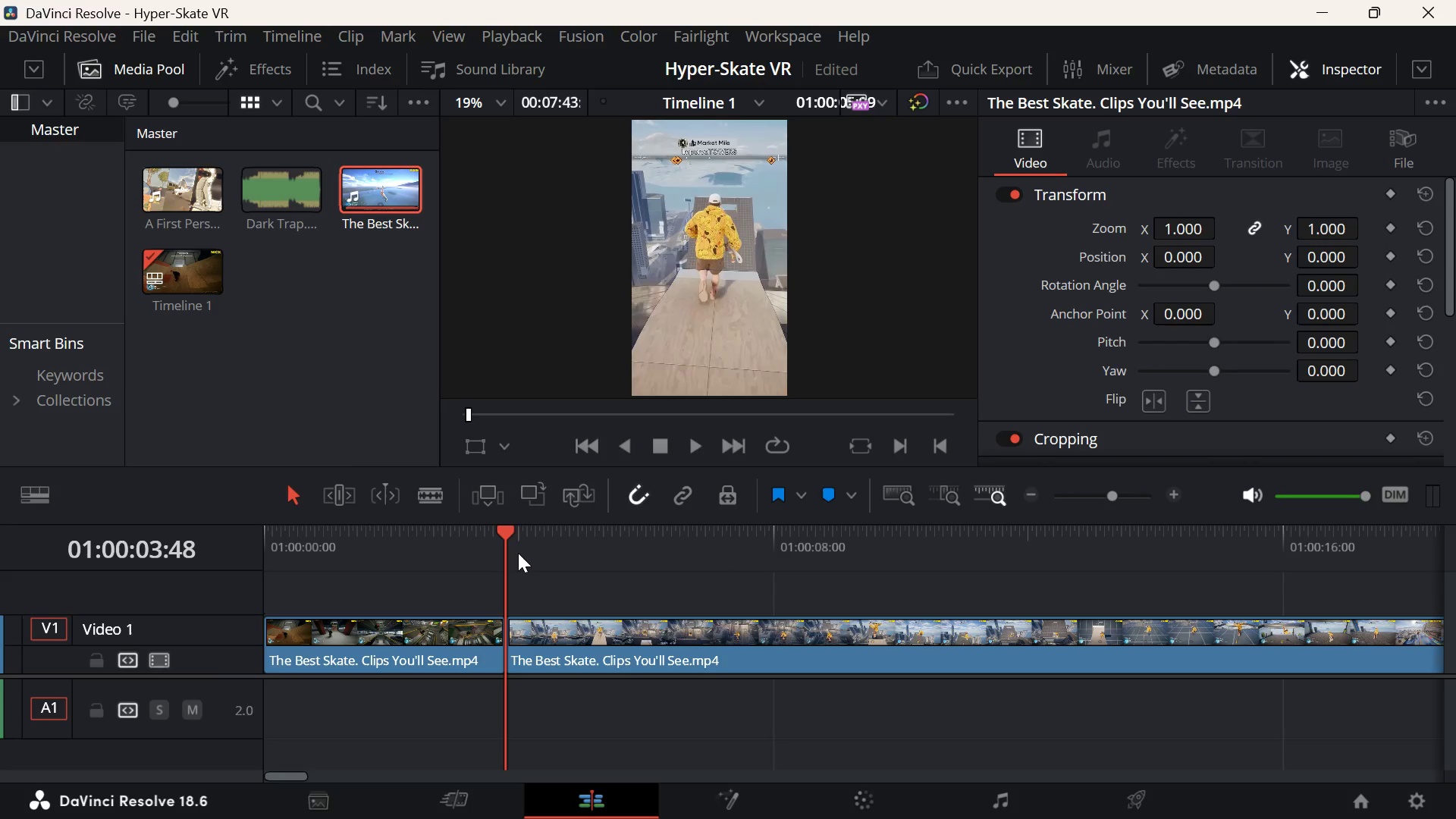 
key(Space)
 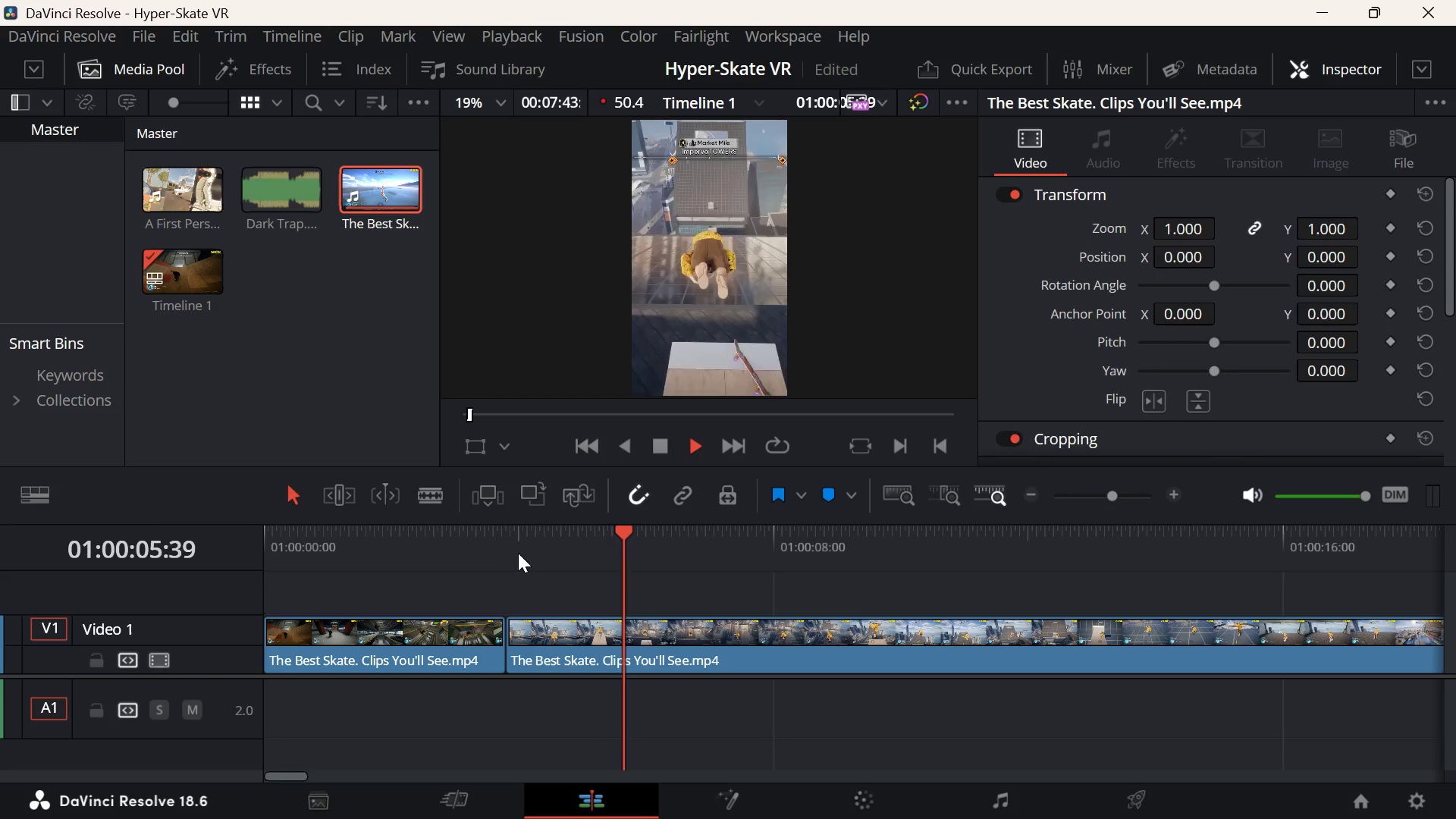 
key(Space)
 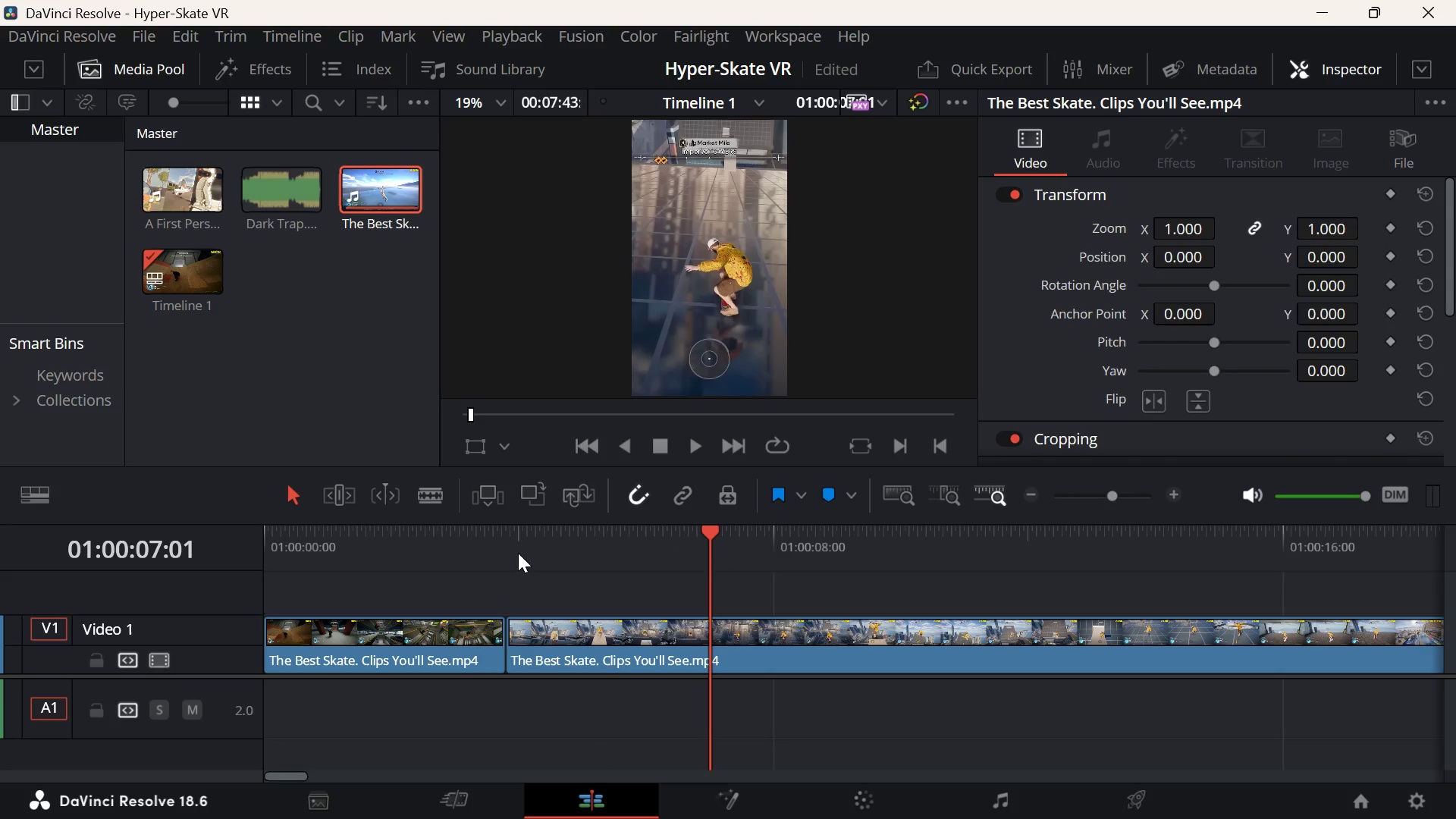 
key(D)
 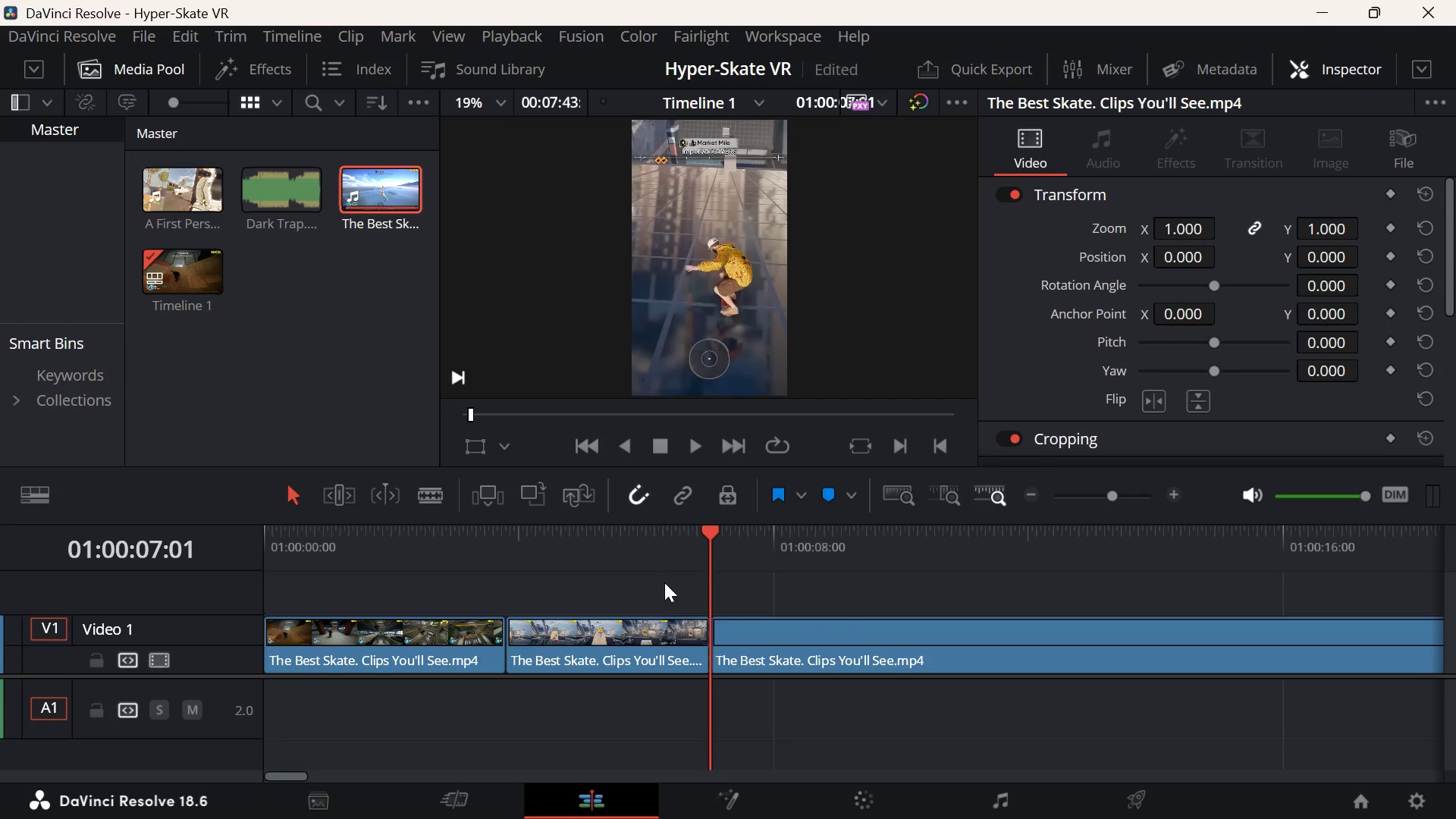 
scroll: coordinate [642, 573], scroll_direction: down, amount: 3.0
 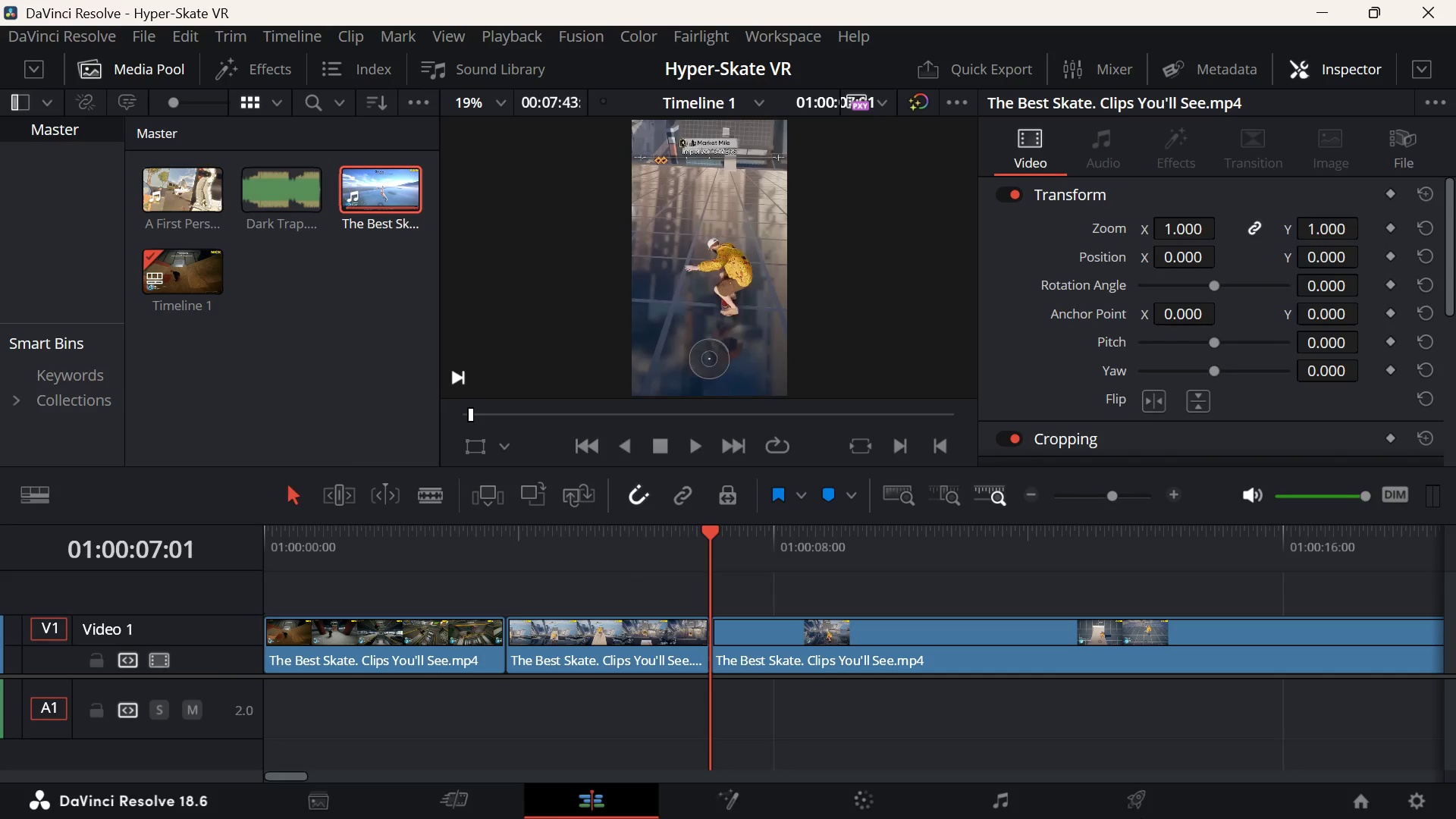 
mouse_move([1018, 785])
 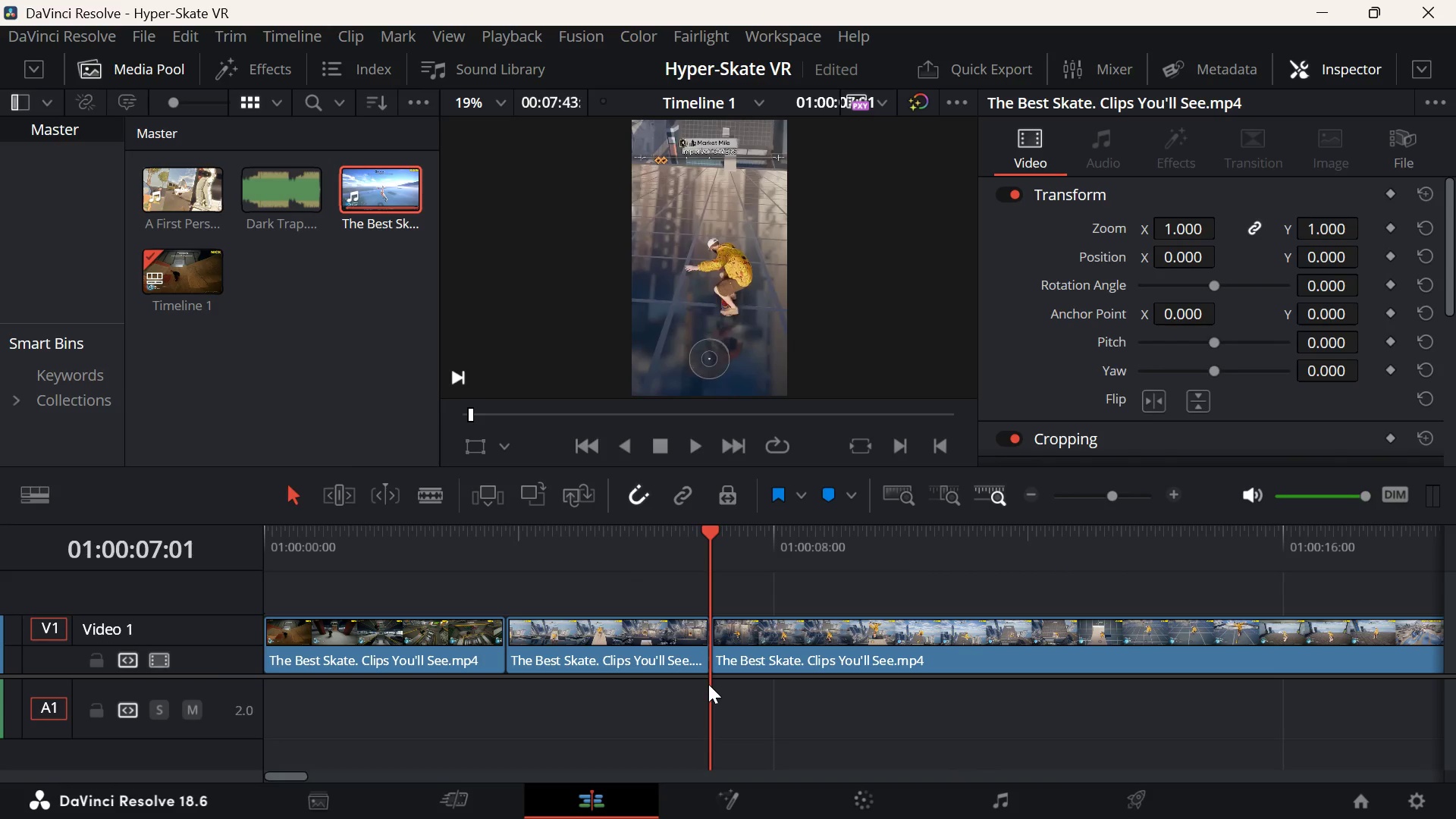 
key(Control+Z)
 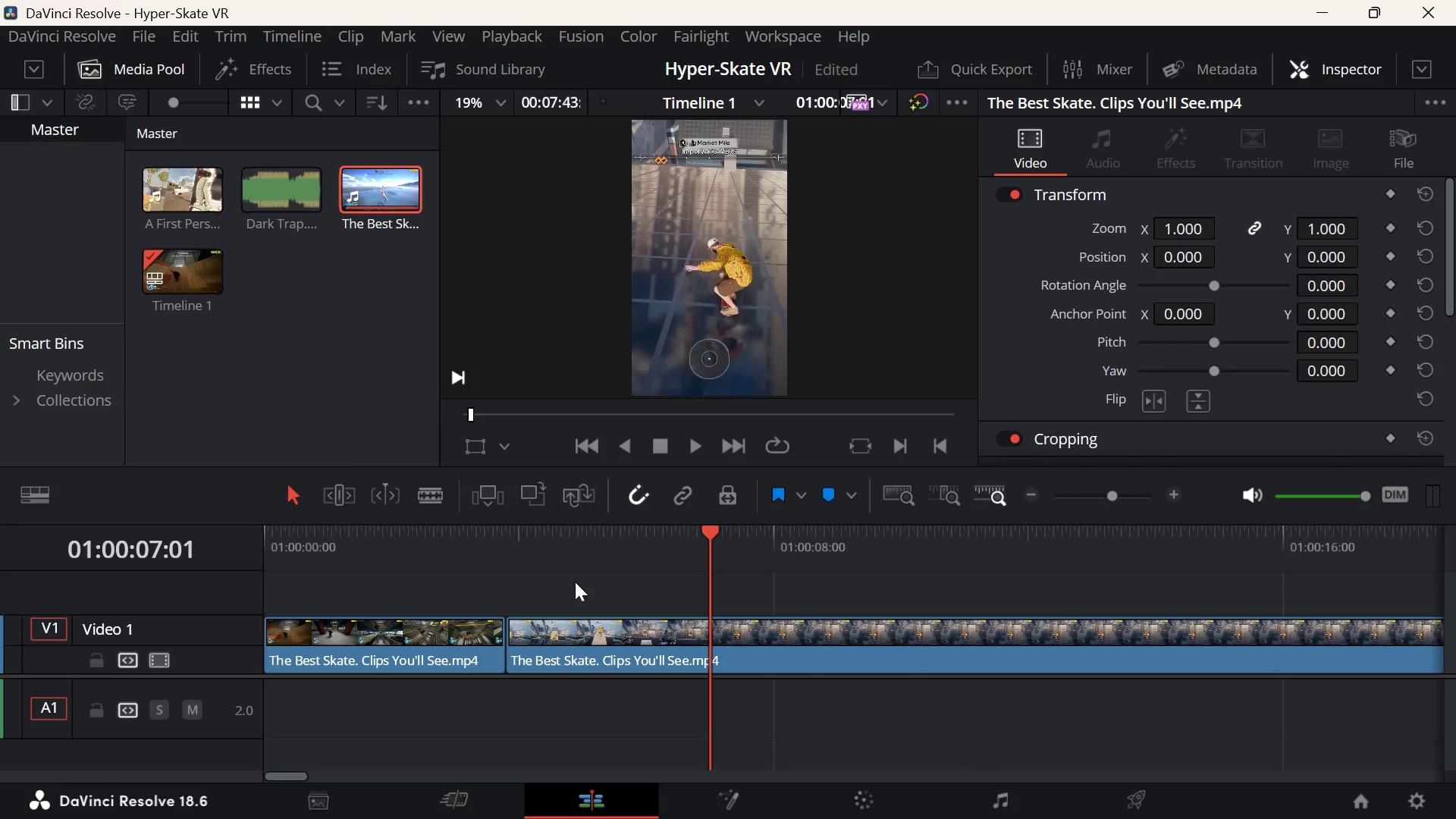 
key(Space)
 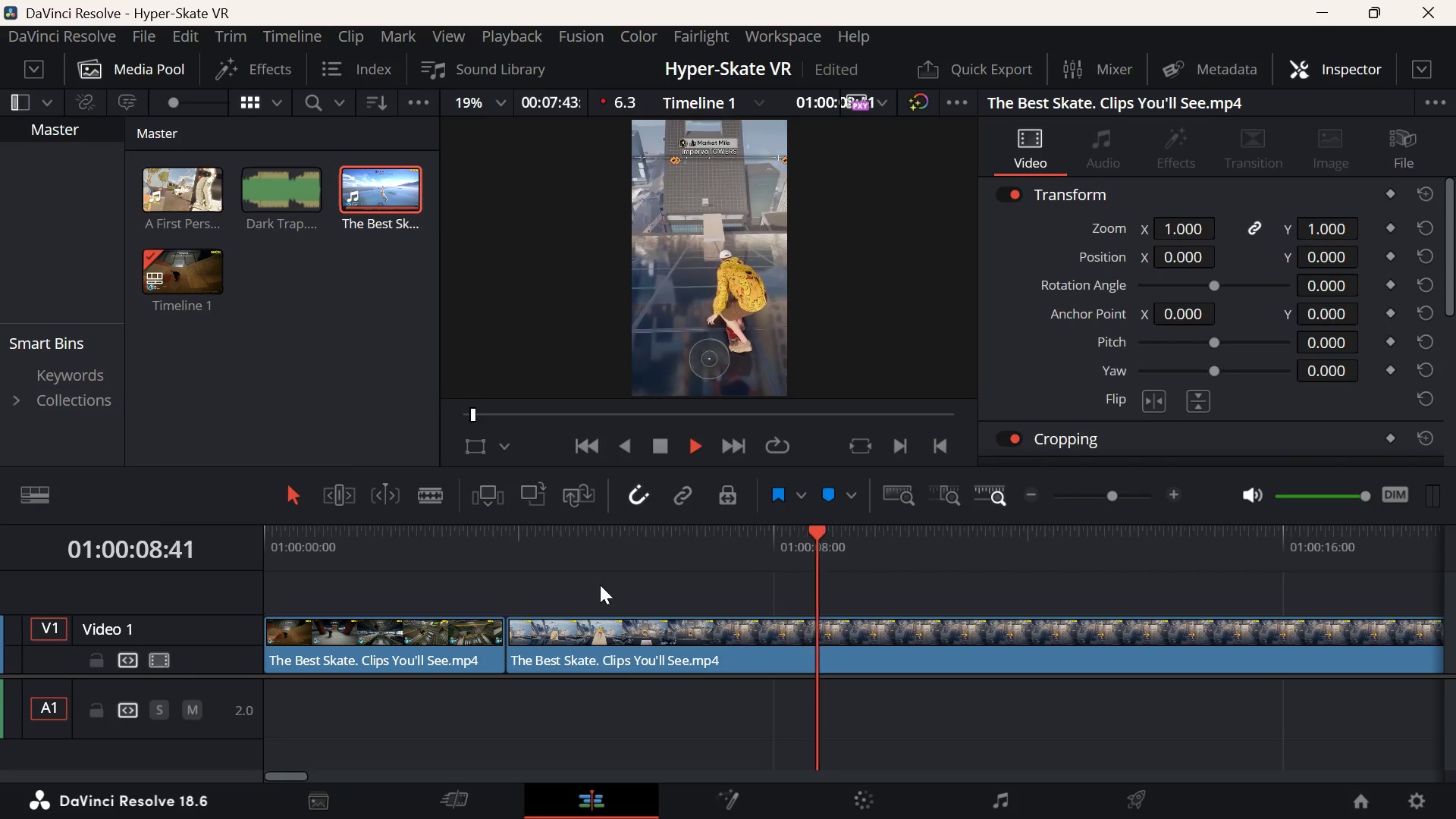 
key(Space)
 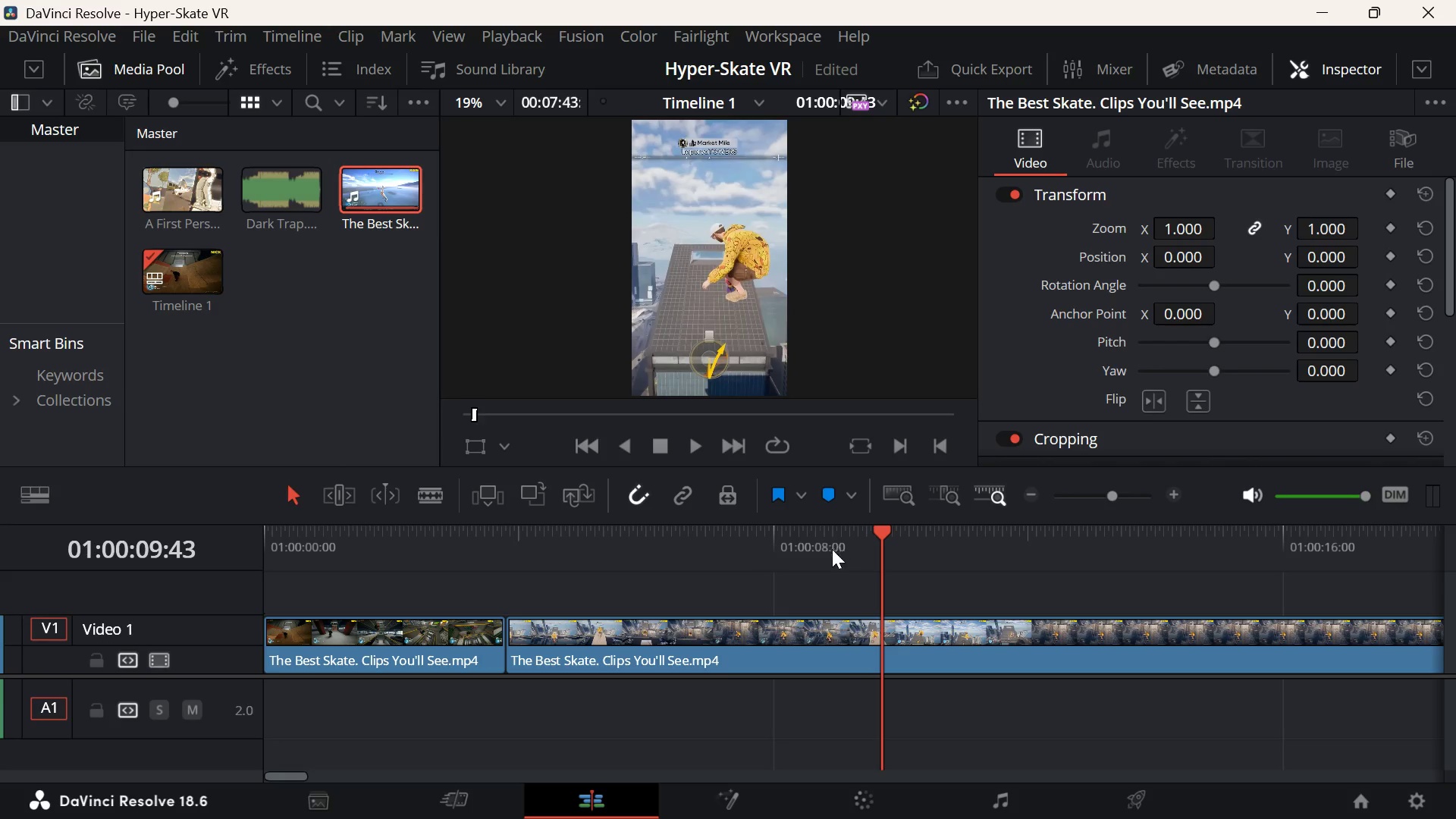 
left_click([827, 558])
 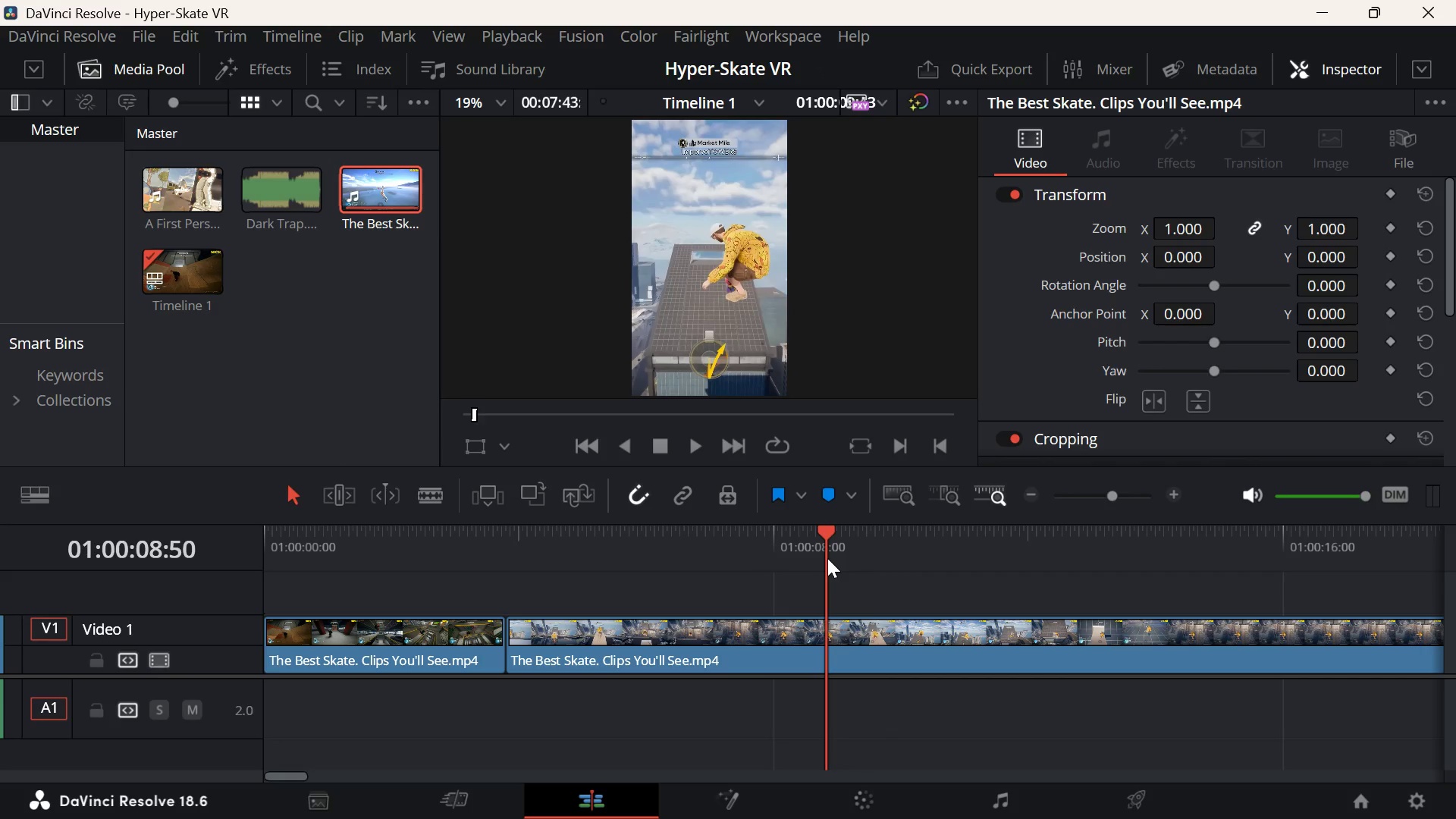 
key(Space)
 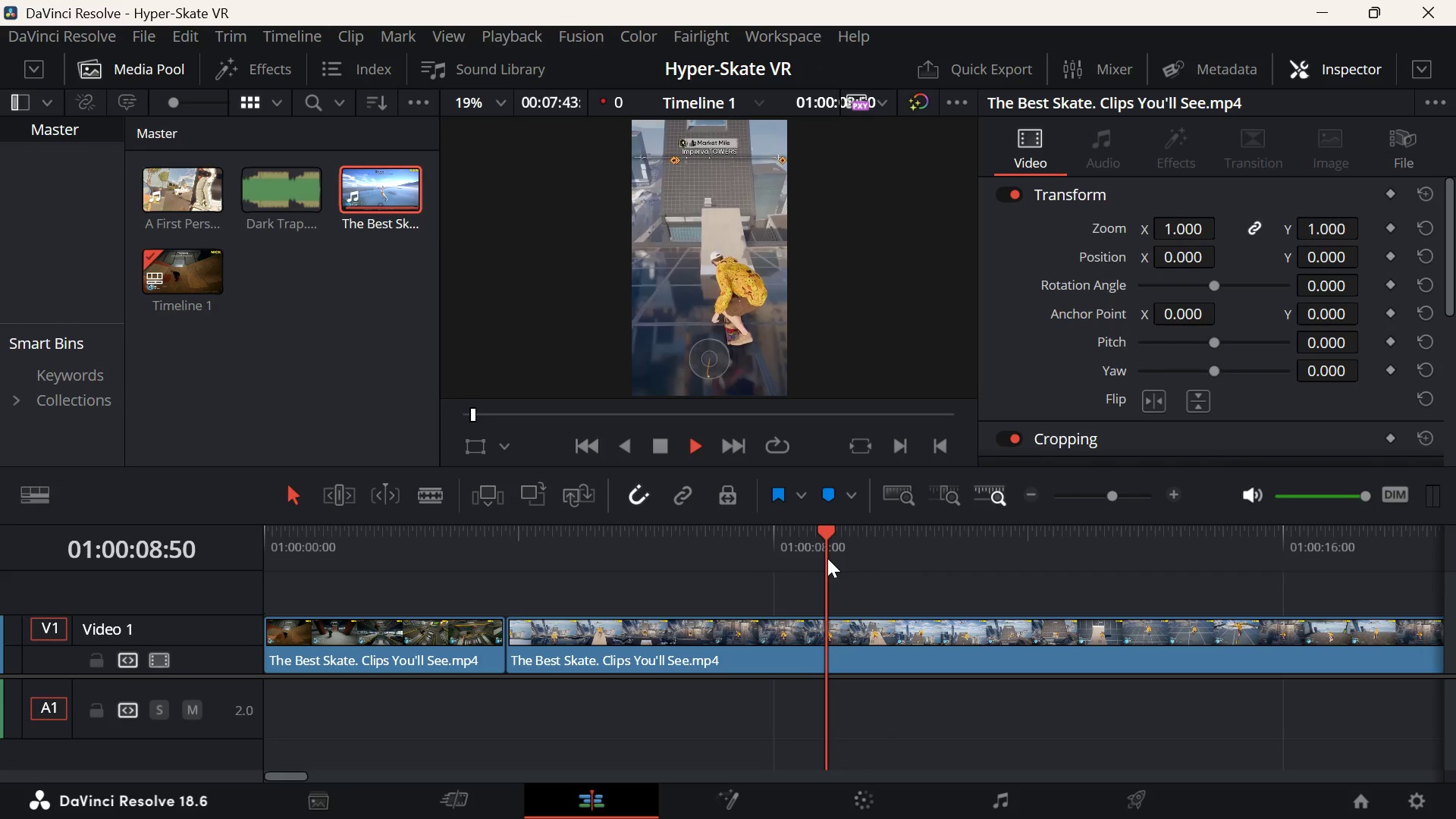 
key(Space)
 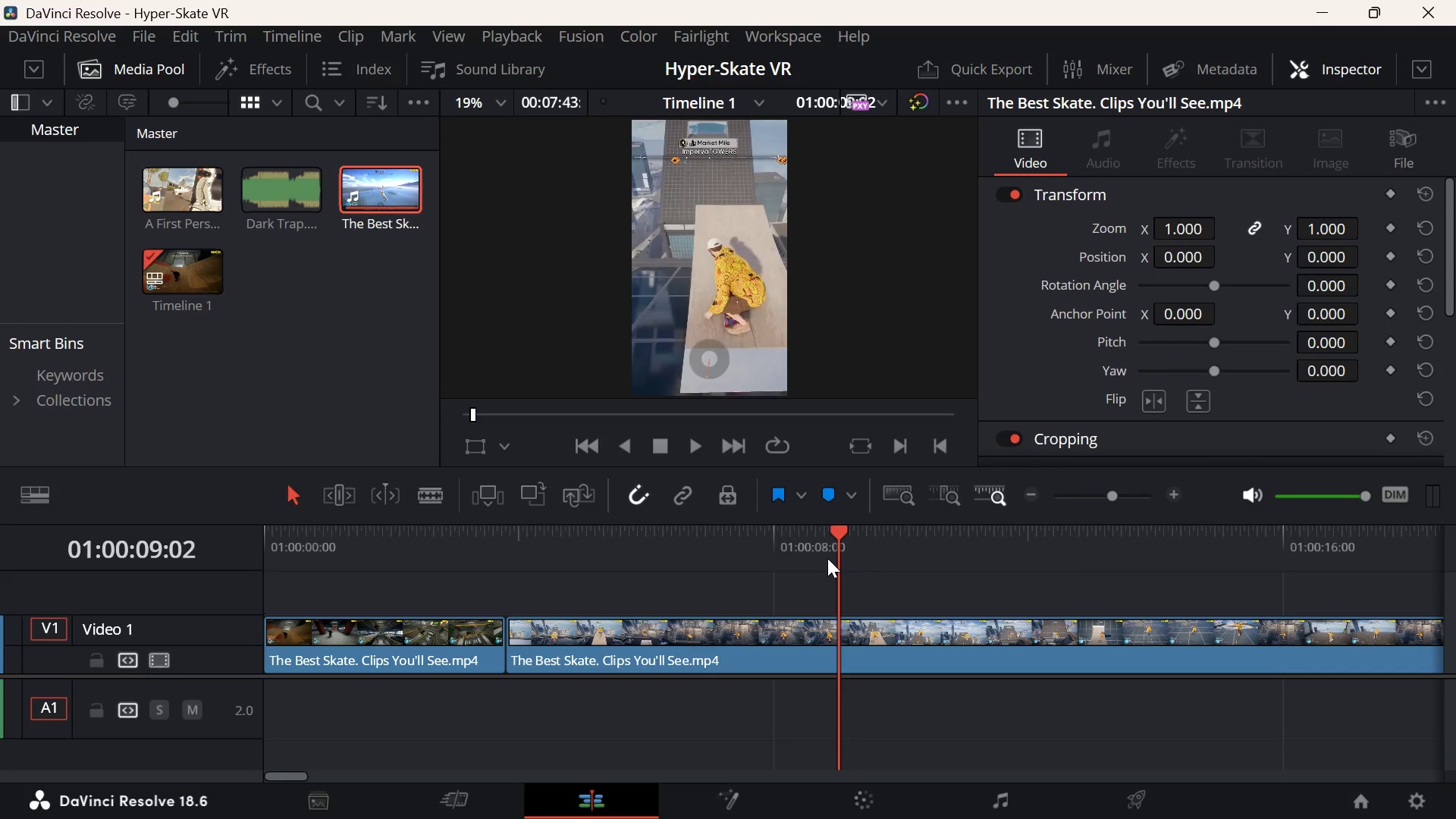 
key(D)
 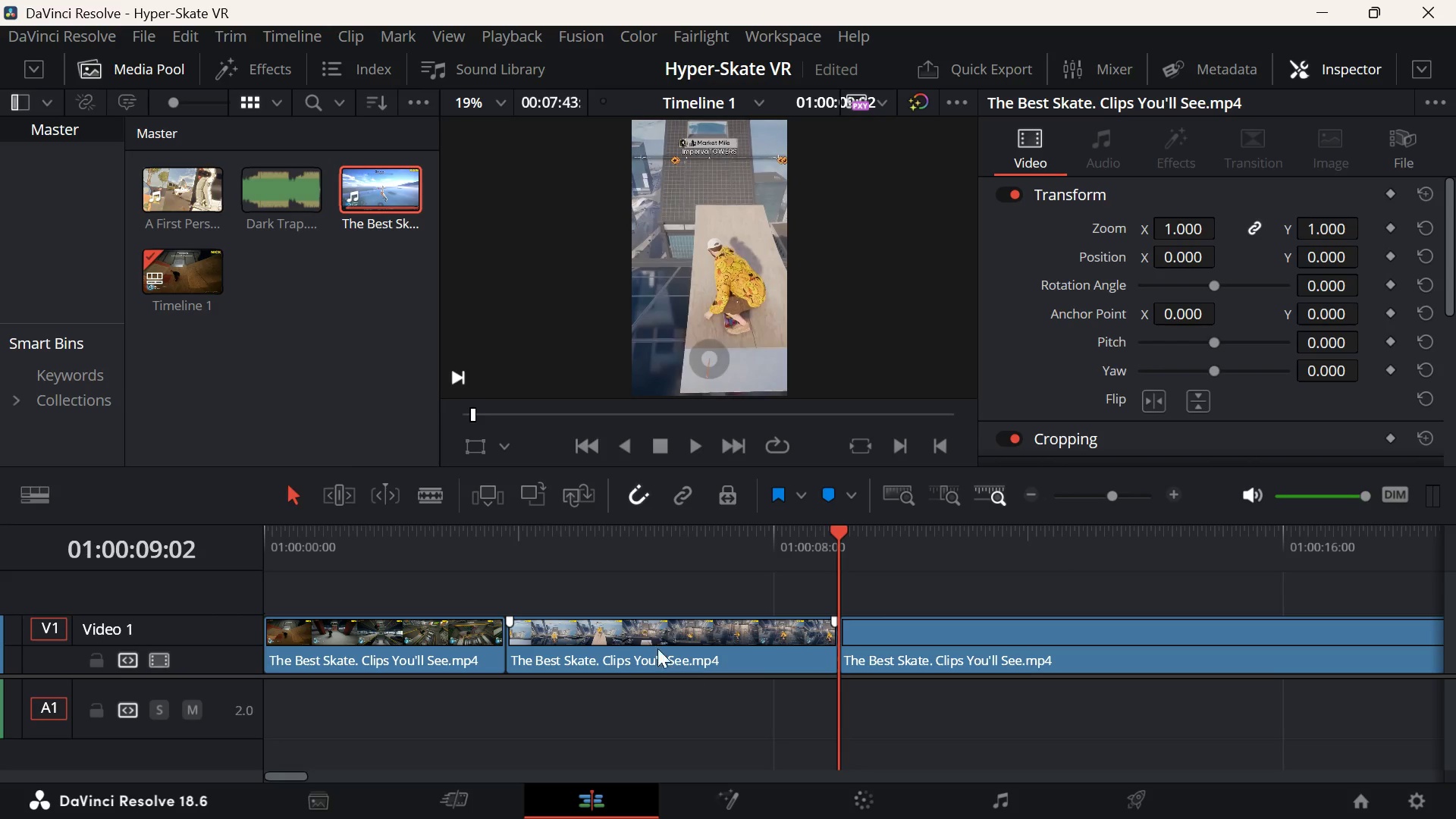 
left_click([649, 631])
 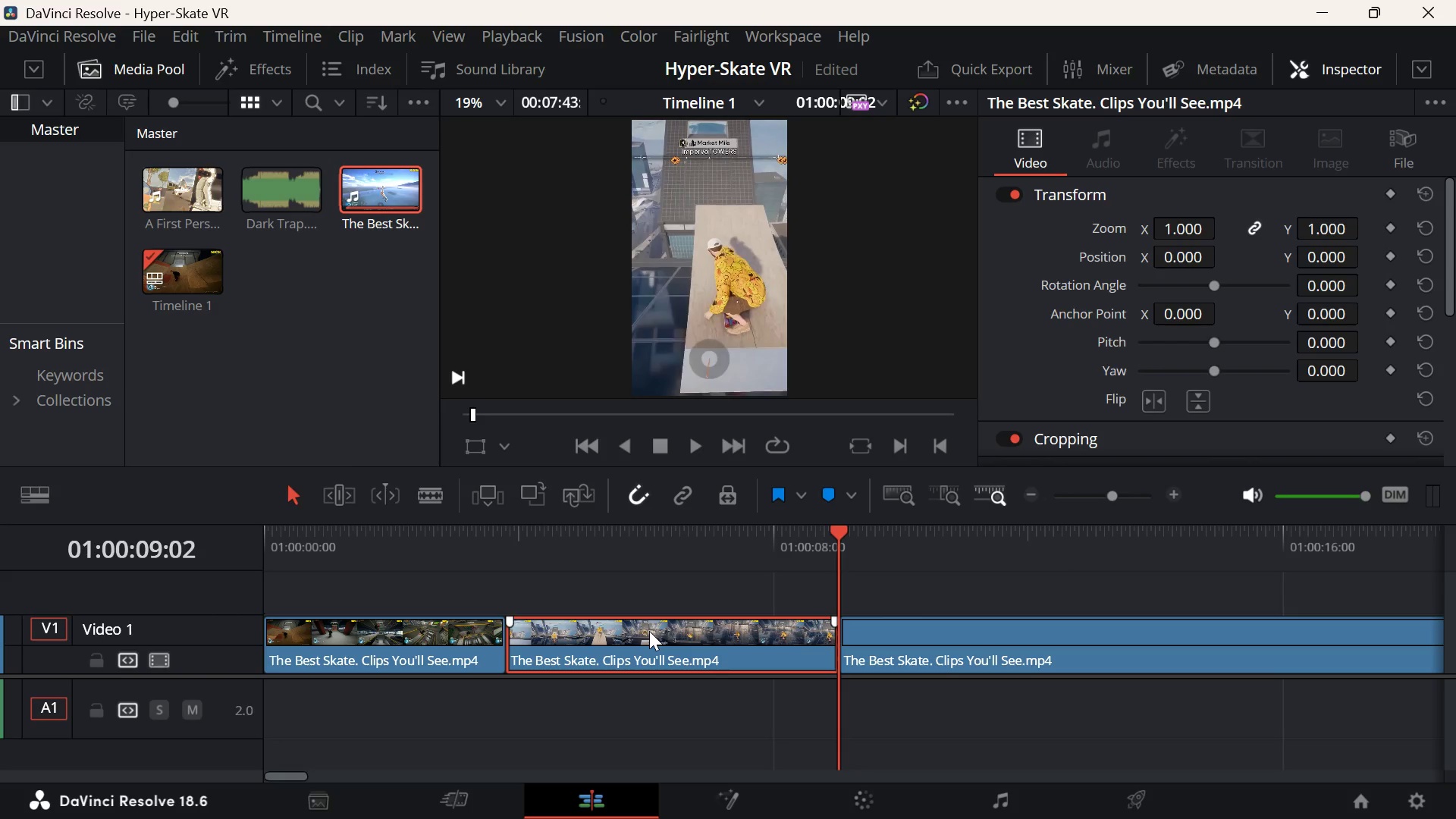 
key(F)
 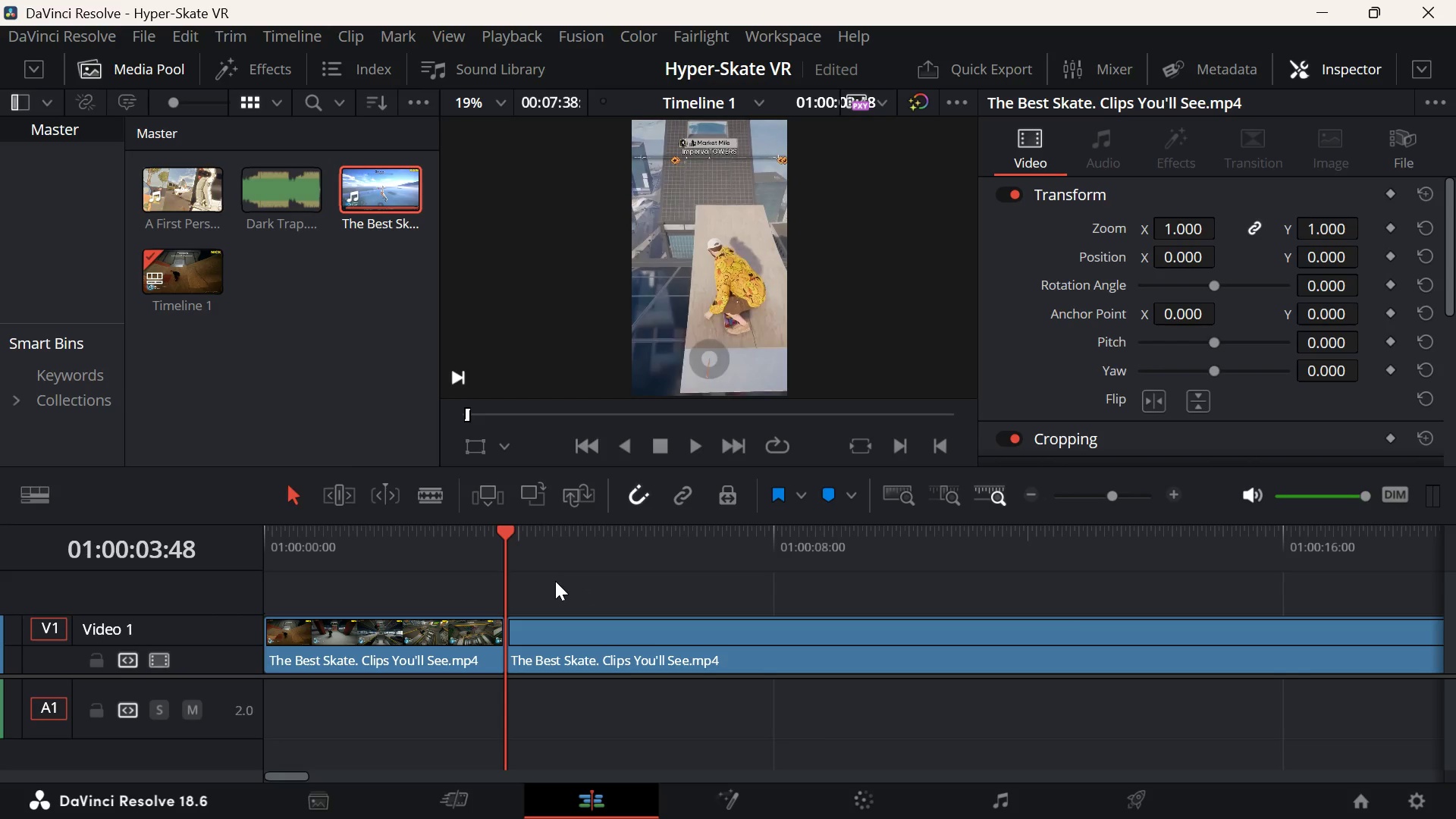 
key(Space)
 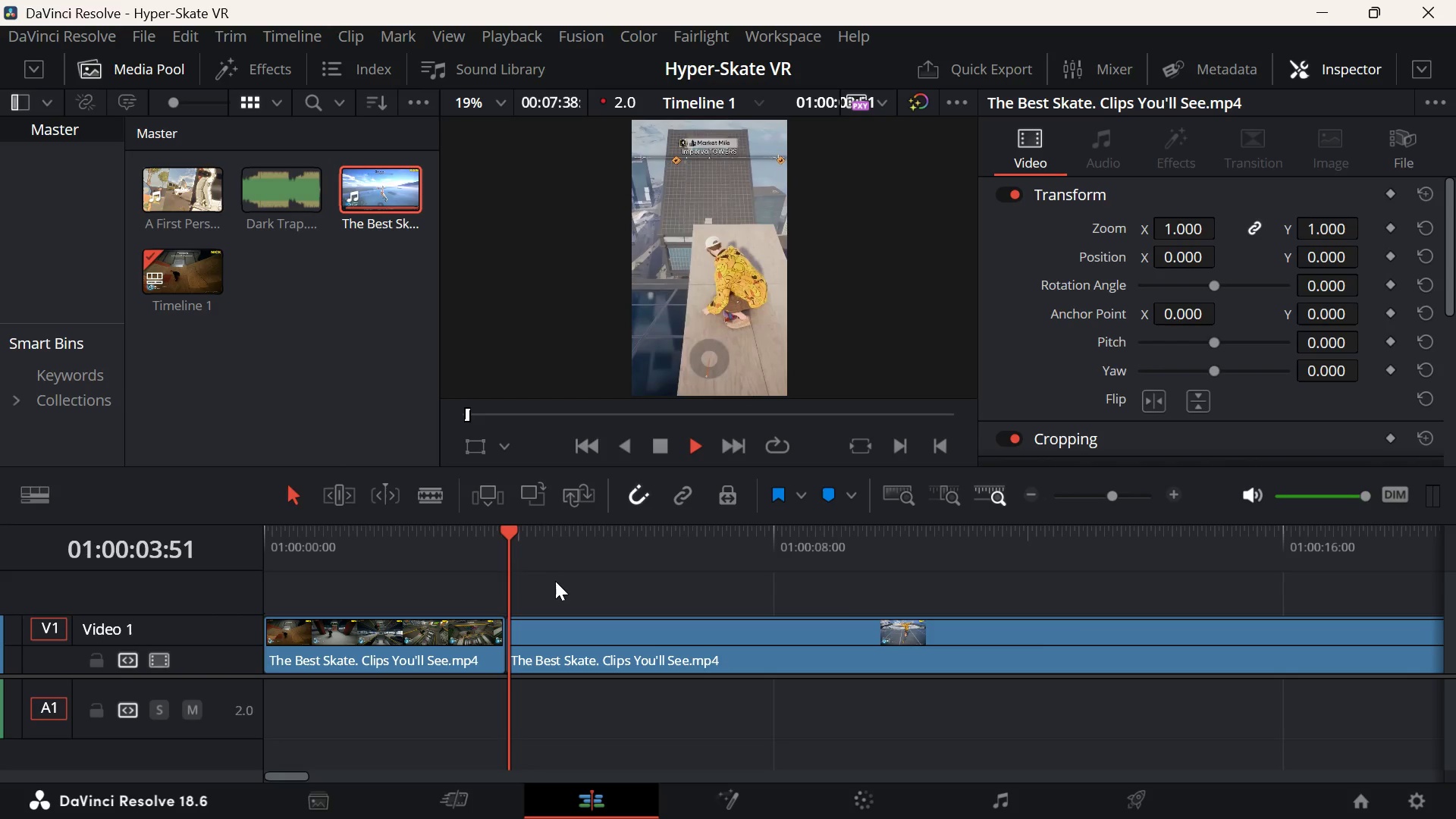 
key(Space)
 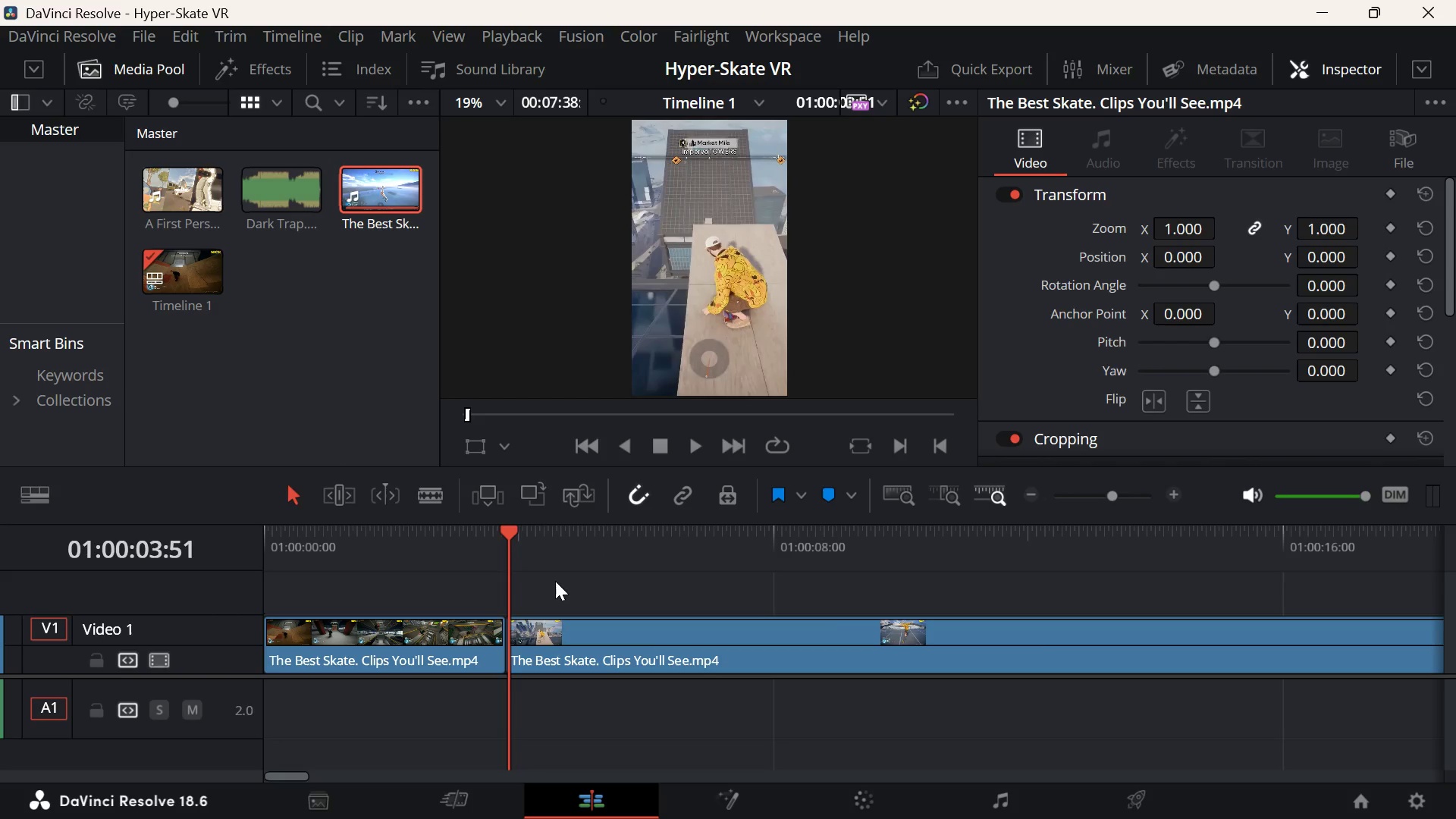 
key(Space)
 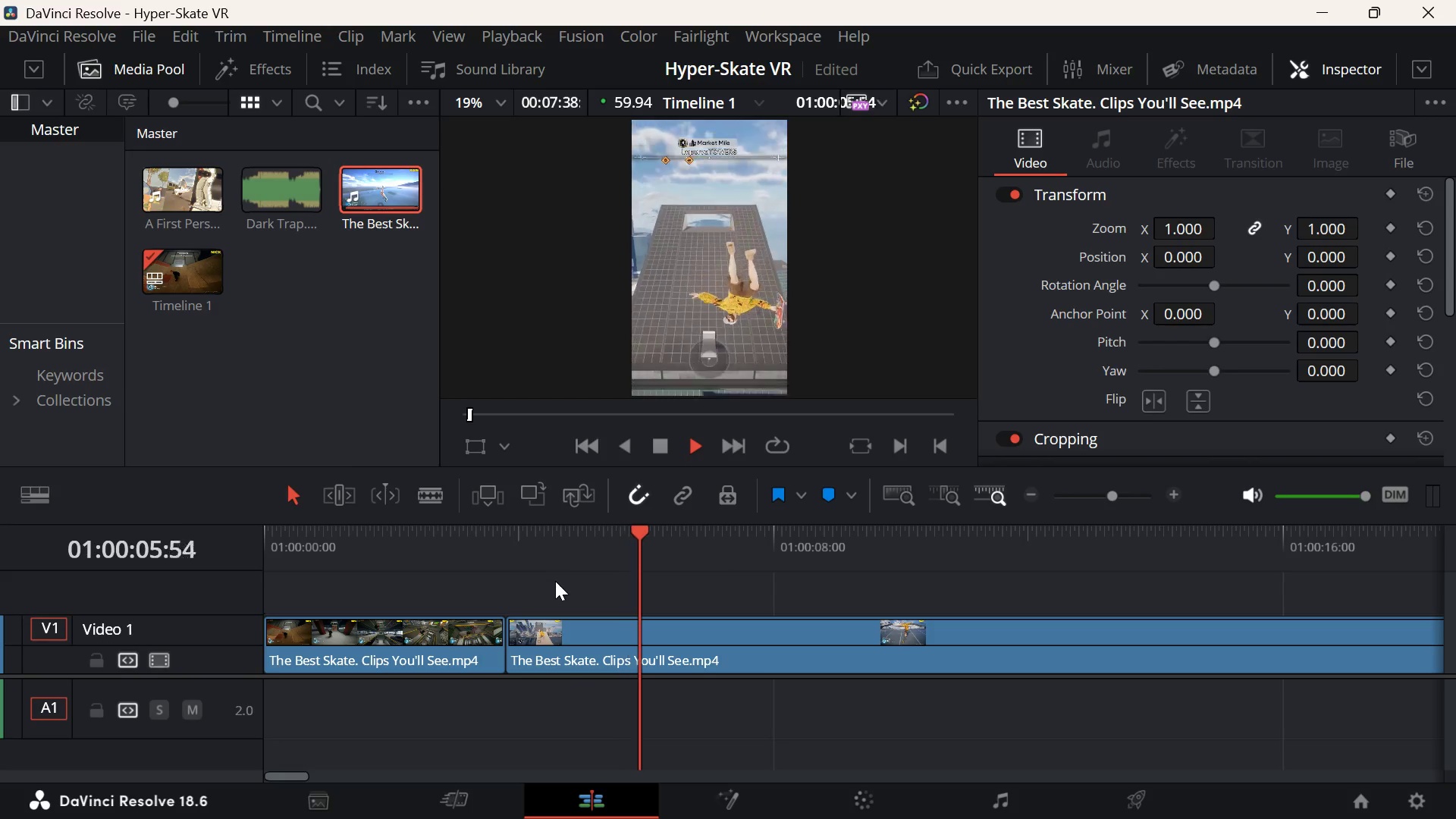 
key(Space)
 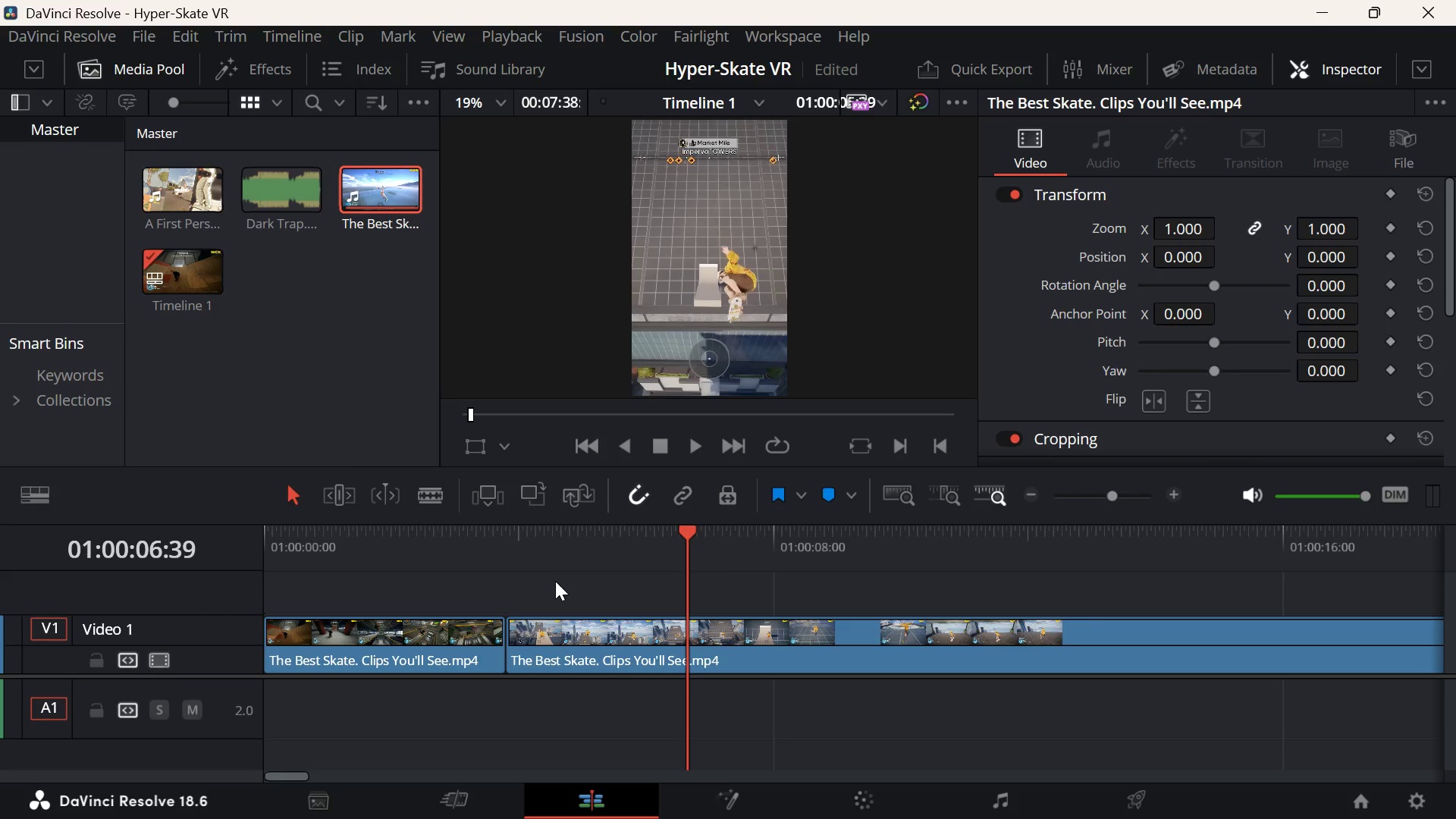 
wait(8.78)
 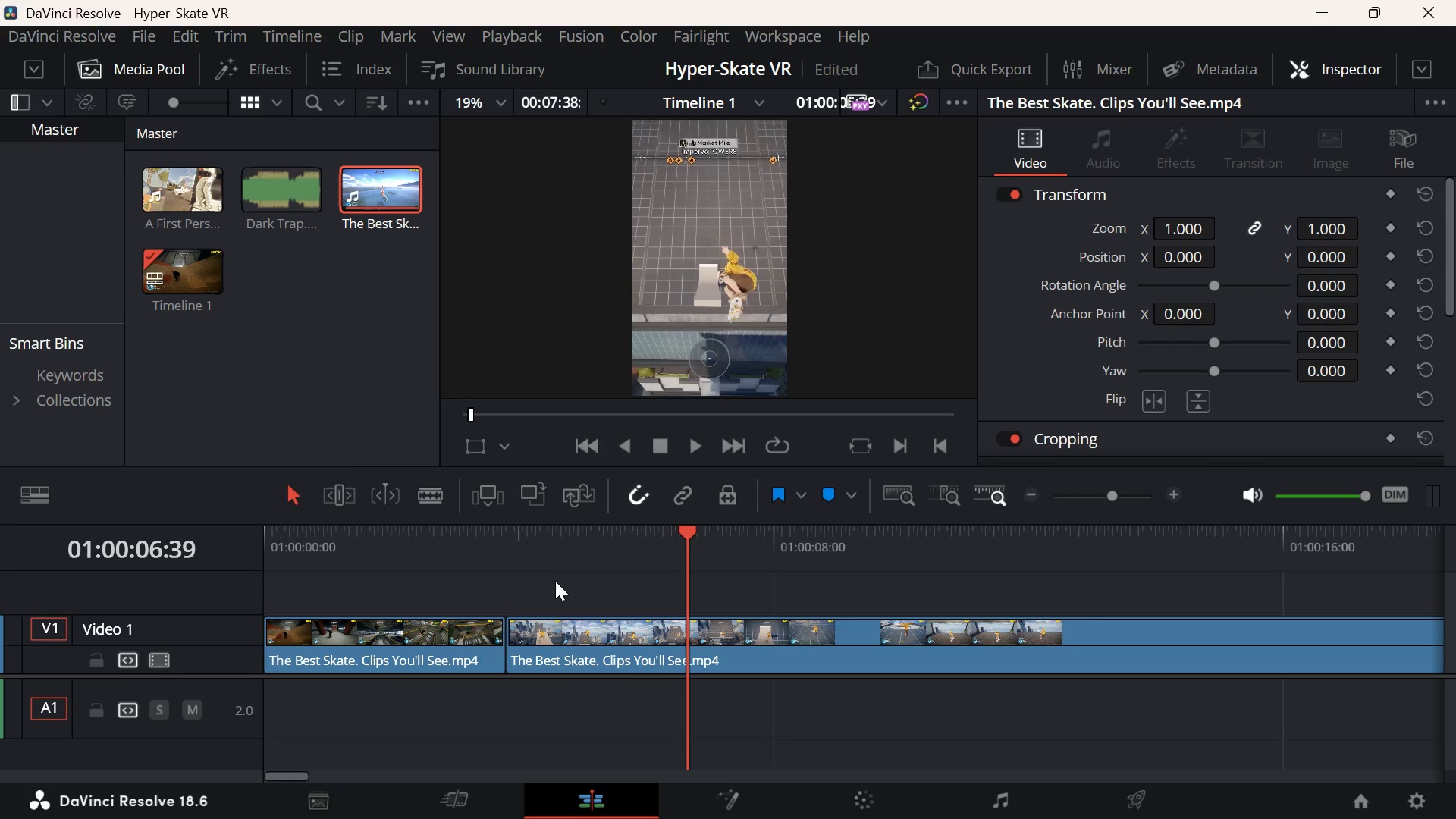 
left_click_drag(start_coordinate=[337, 547], to_coordinate=[261, 562])
 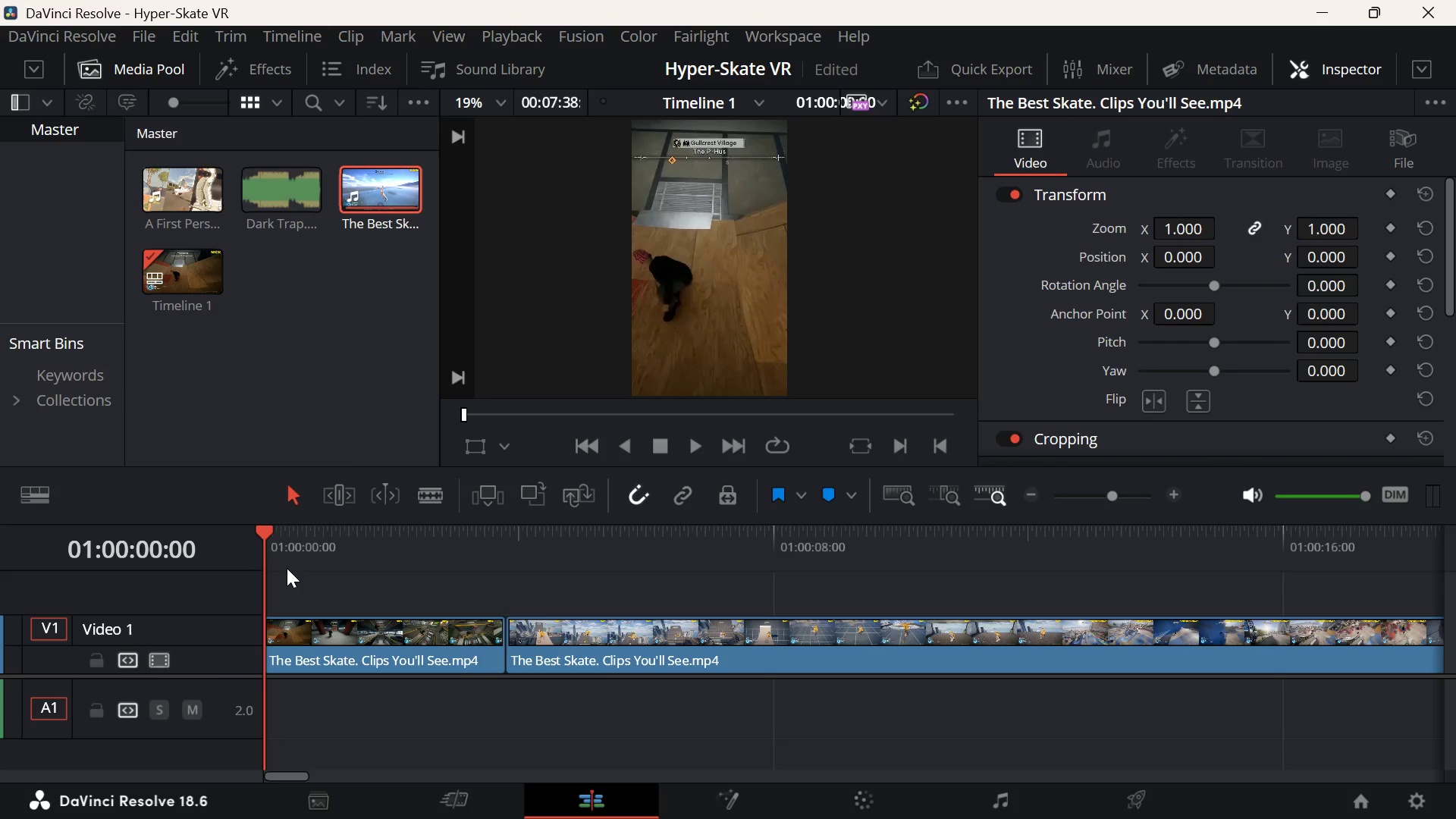 
key(Space)
 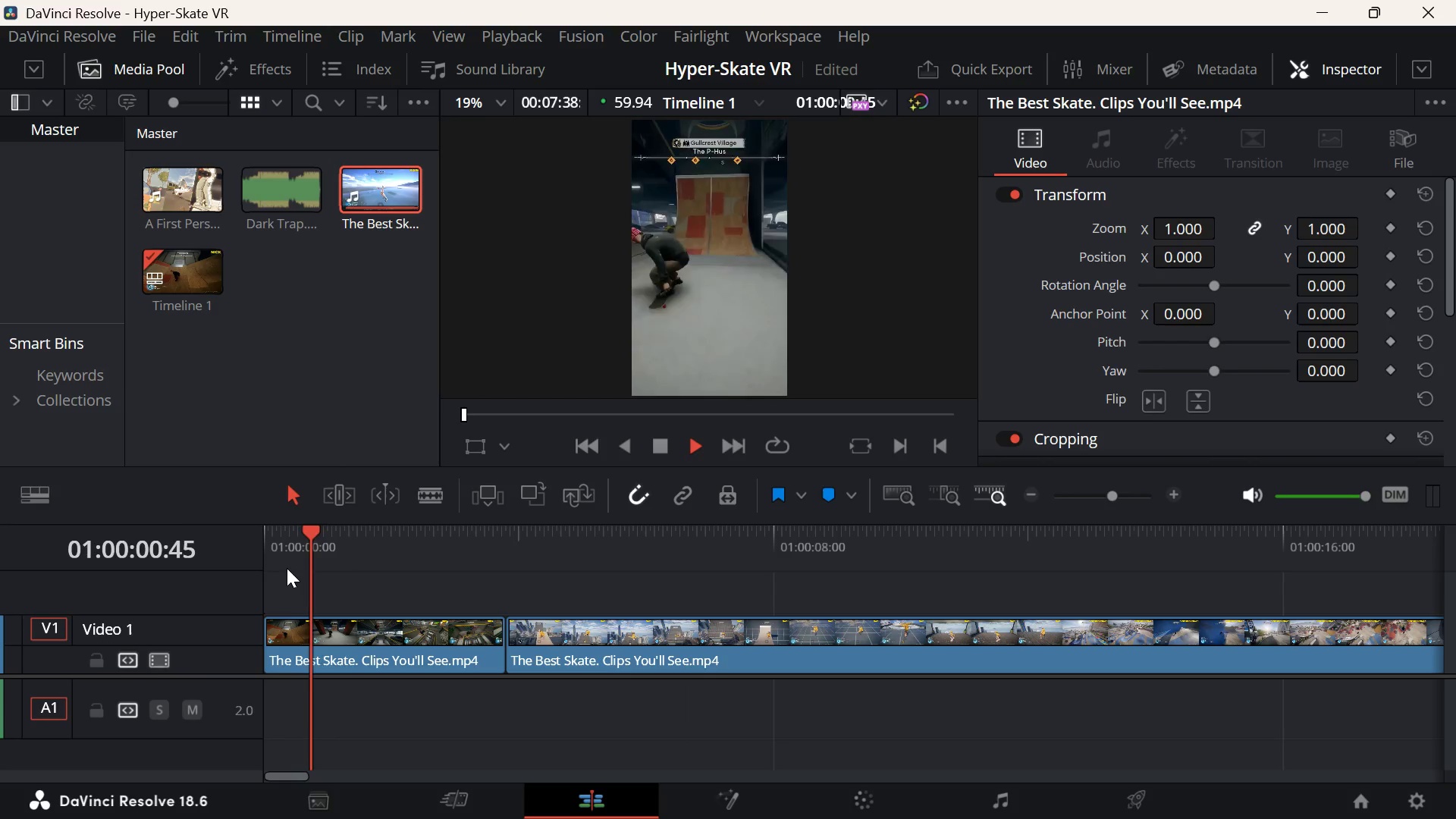 
key(Space)
 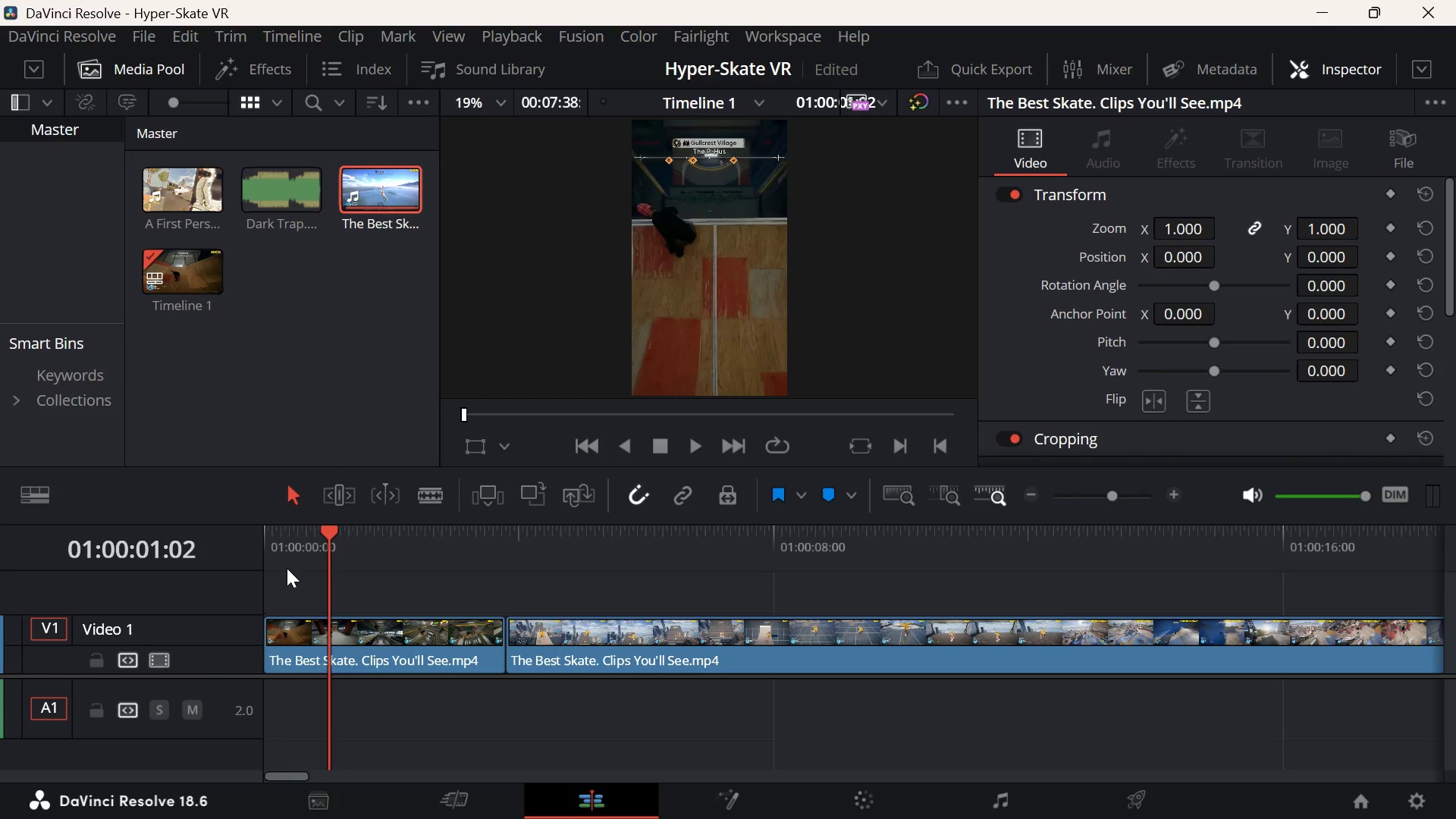 
key(Space)
 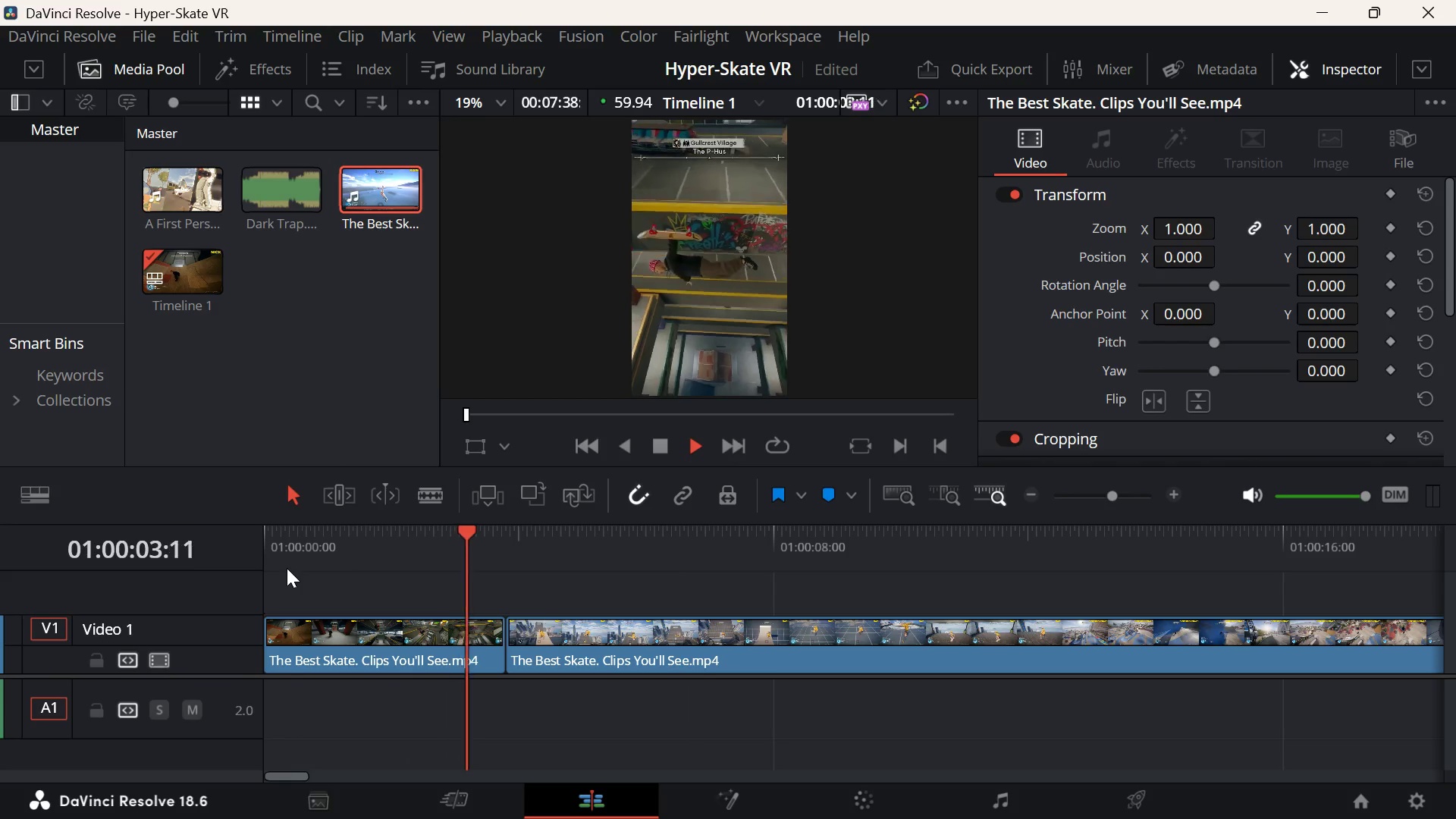 
key(Space)
 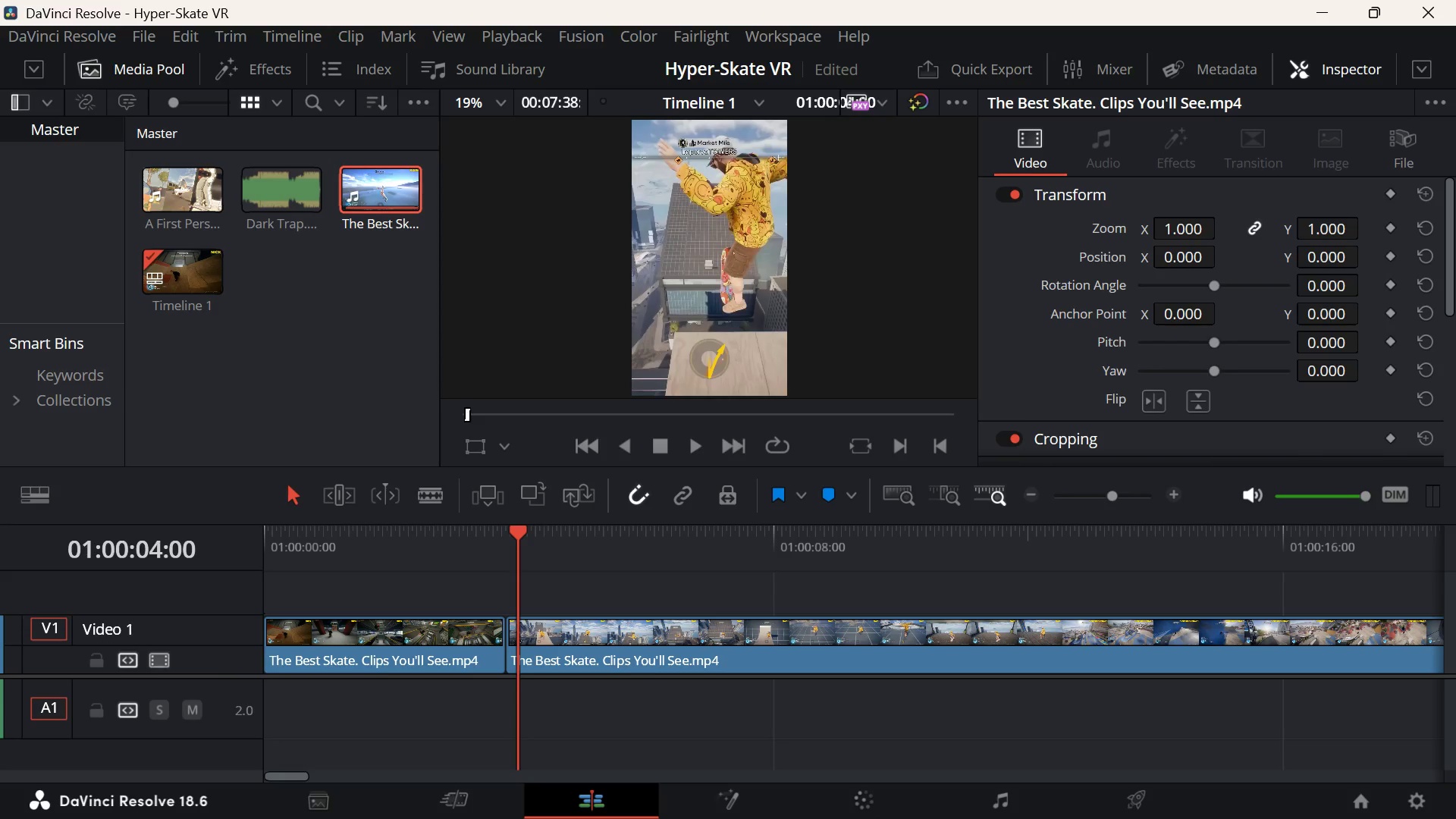 
wait(5.2)
 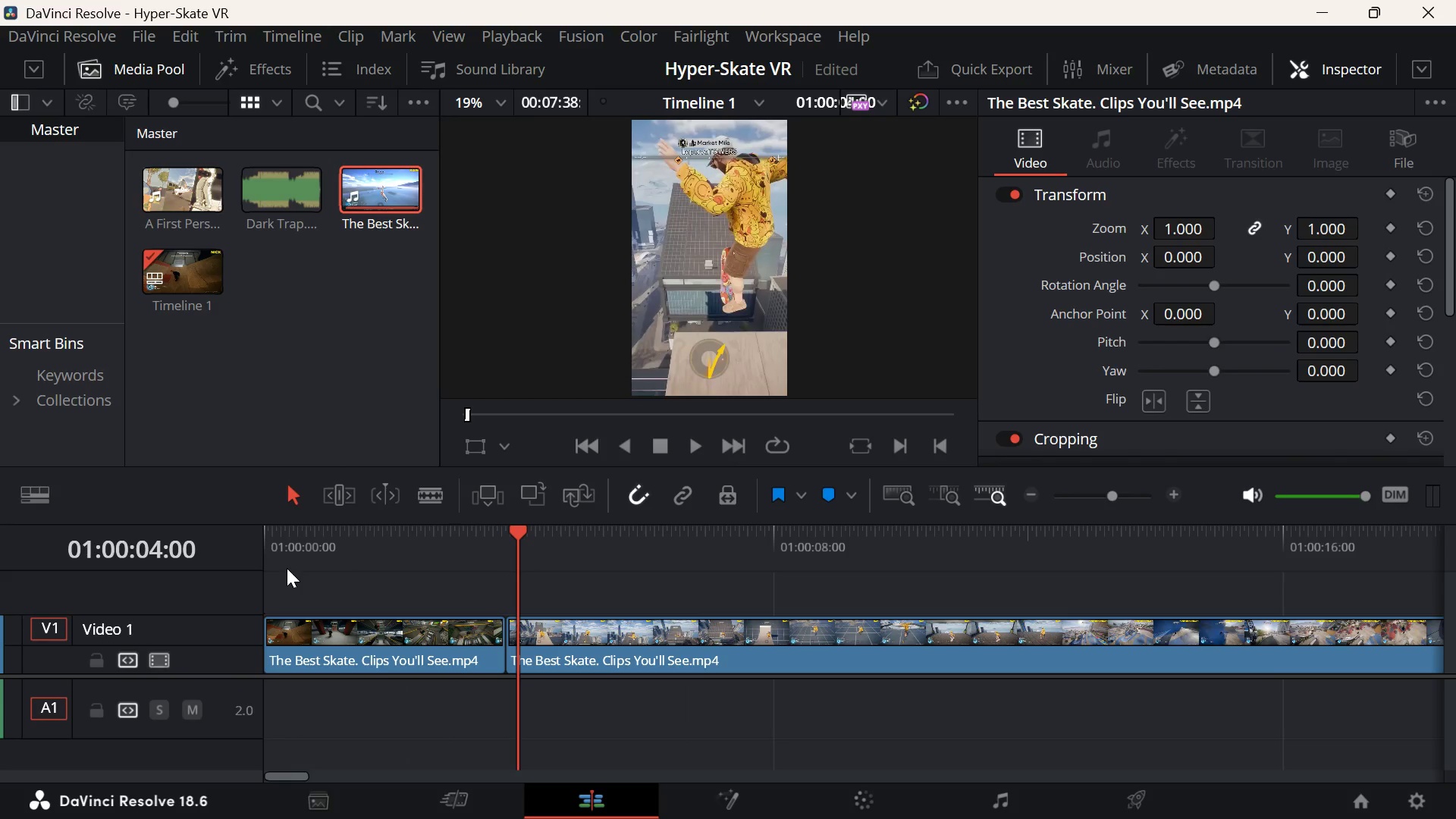 
left_click([1025, 800])